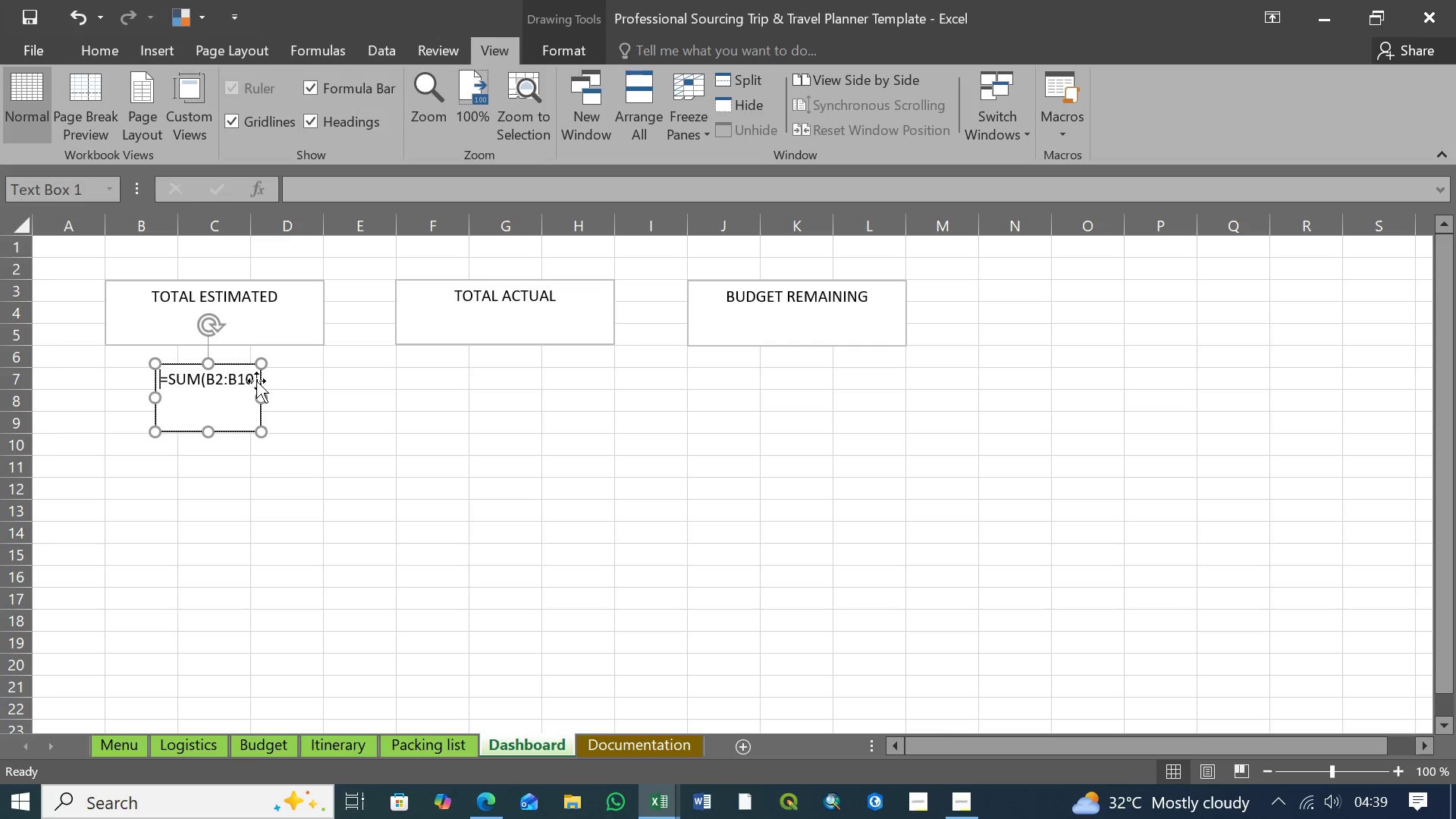 
wait(7.14)
 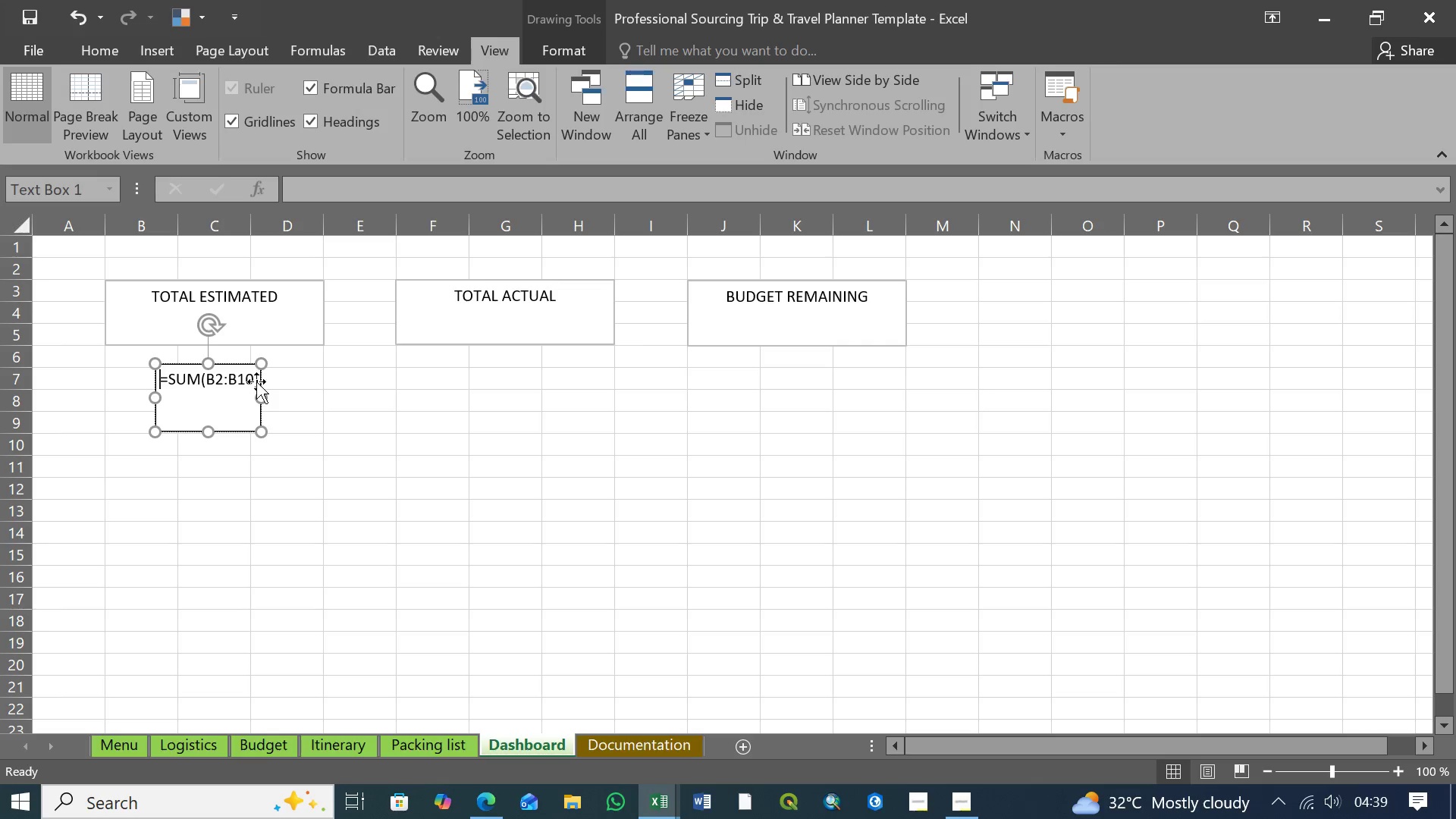 
left_click([212, 391])
 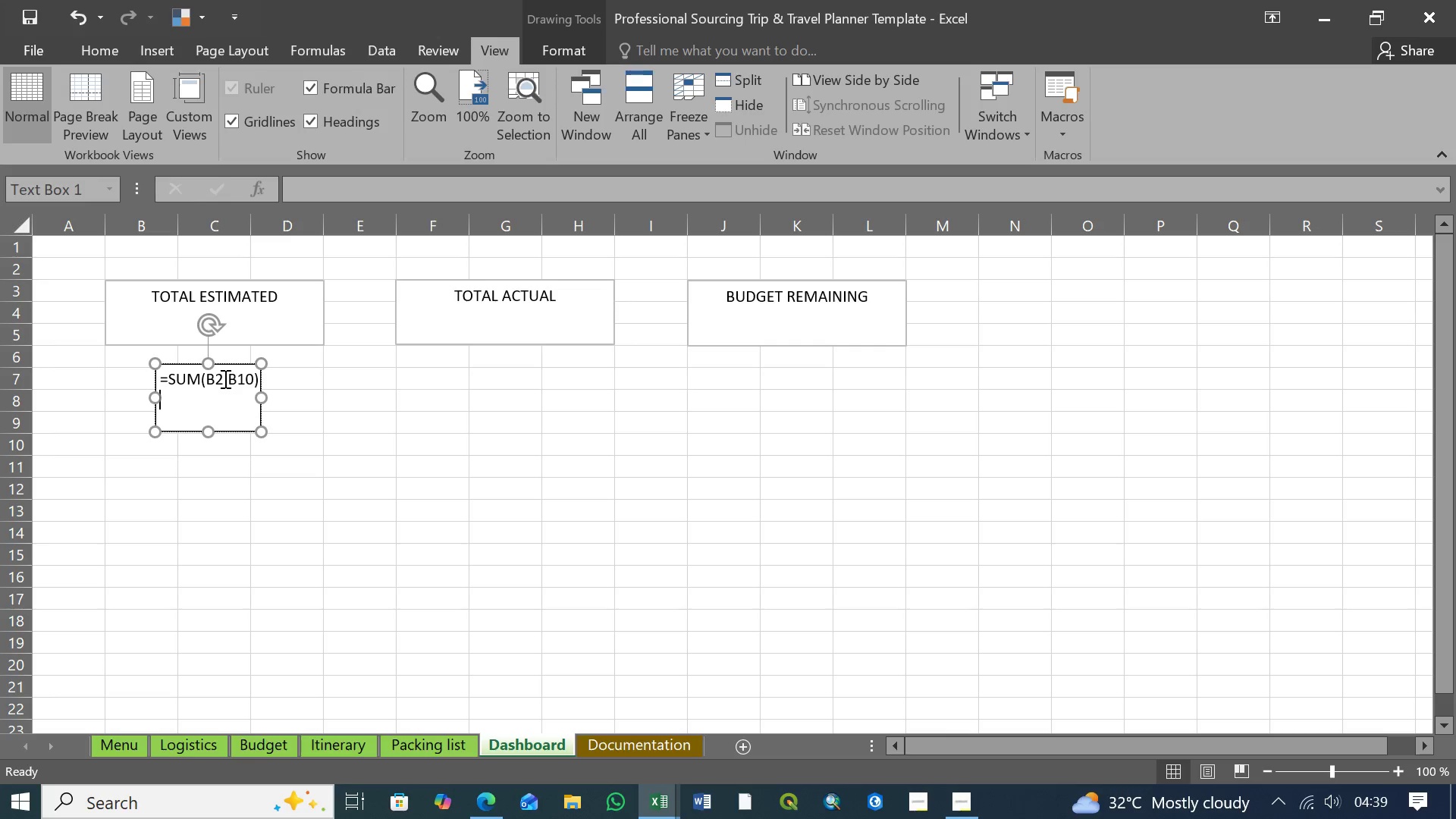 
double_click([224, 378])
 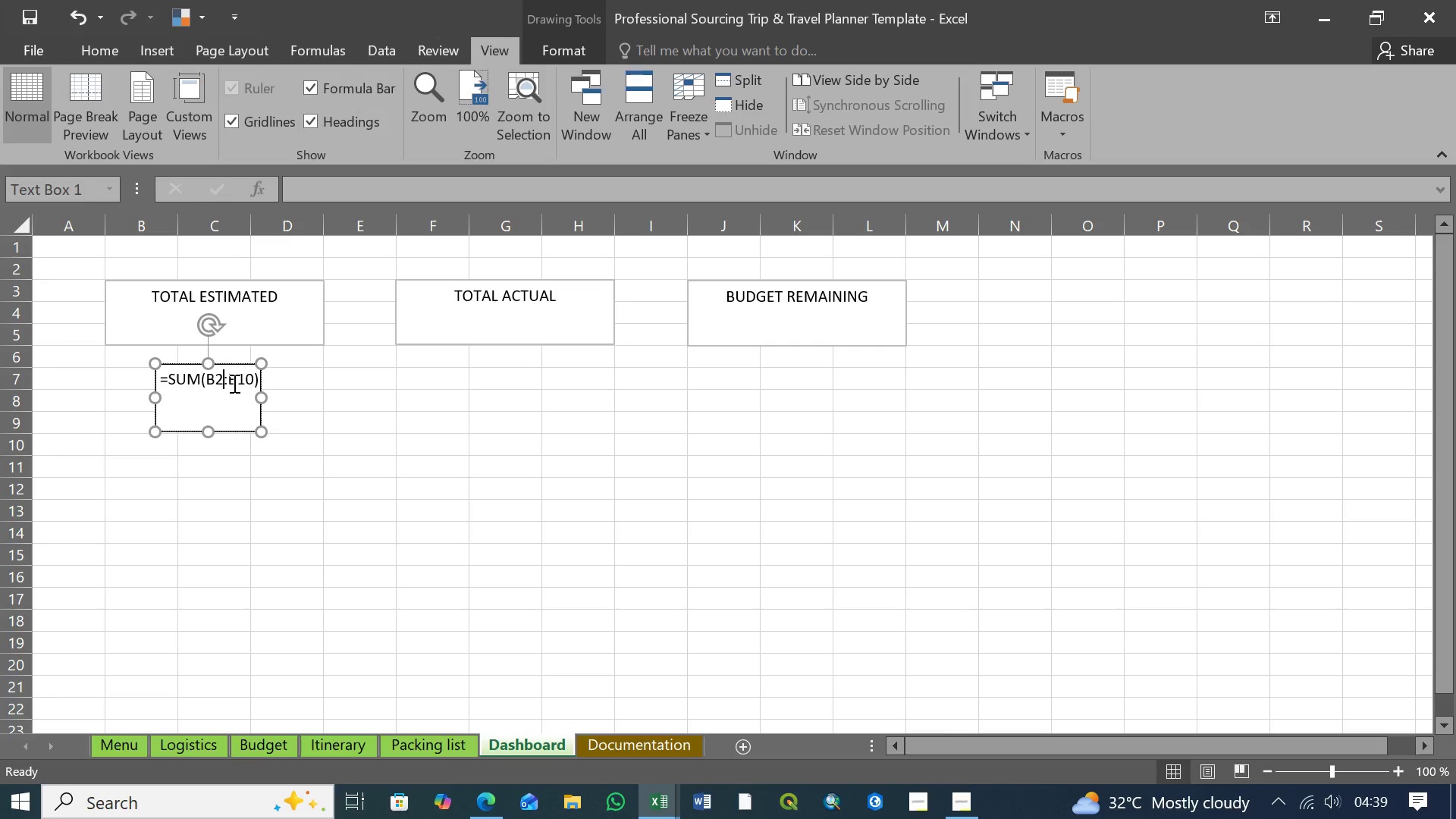 
key(Control+Z)
 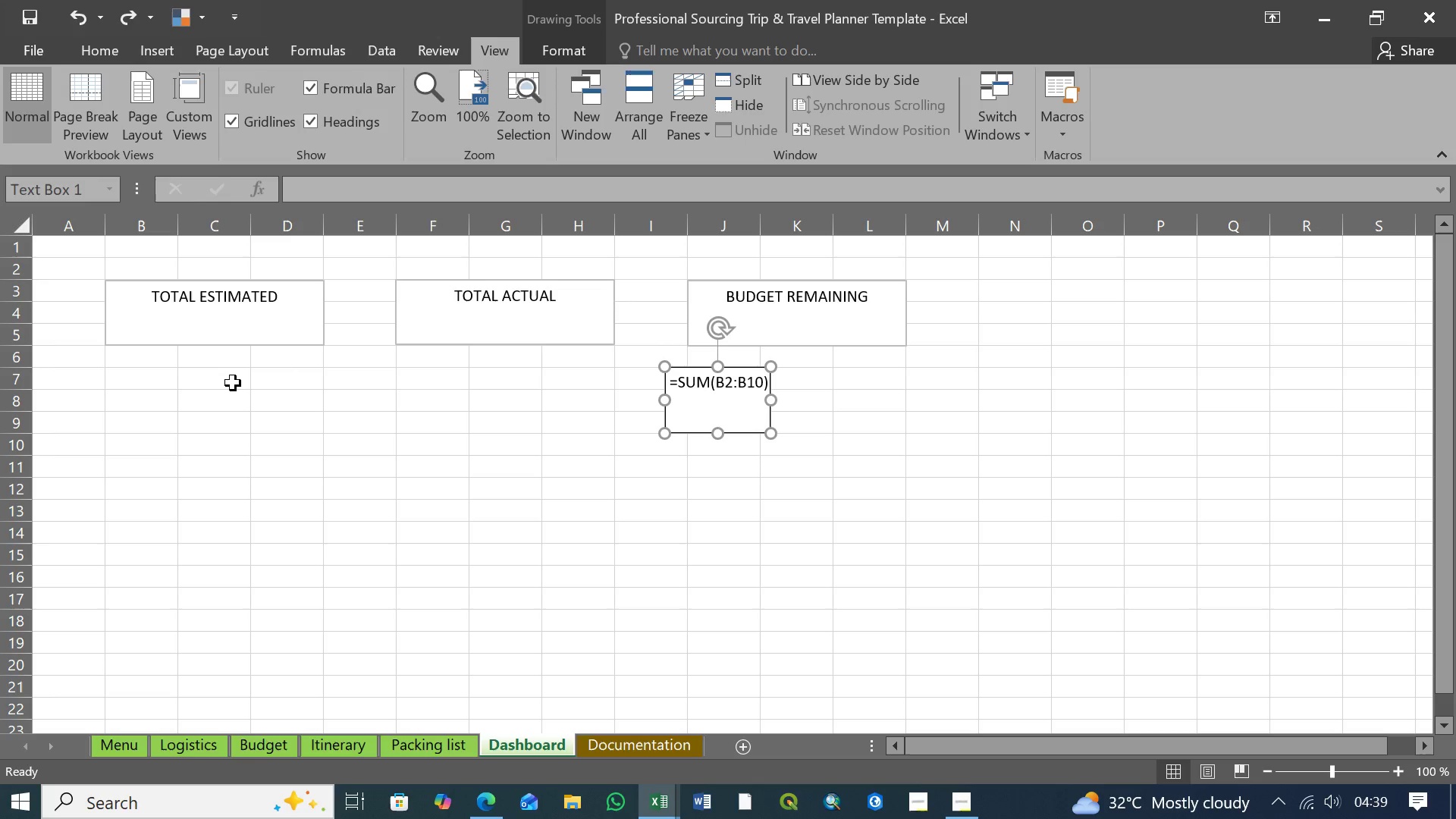 
key(Control+Z)
 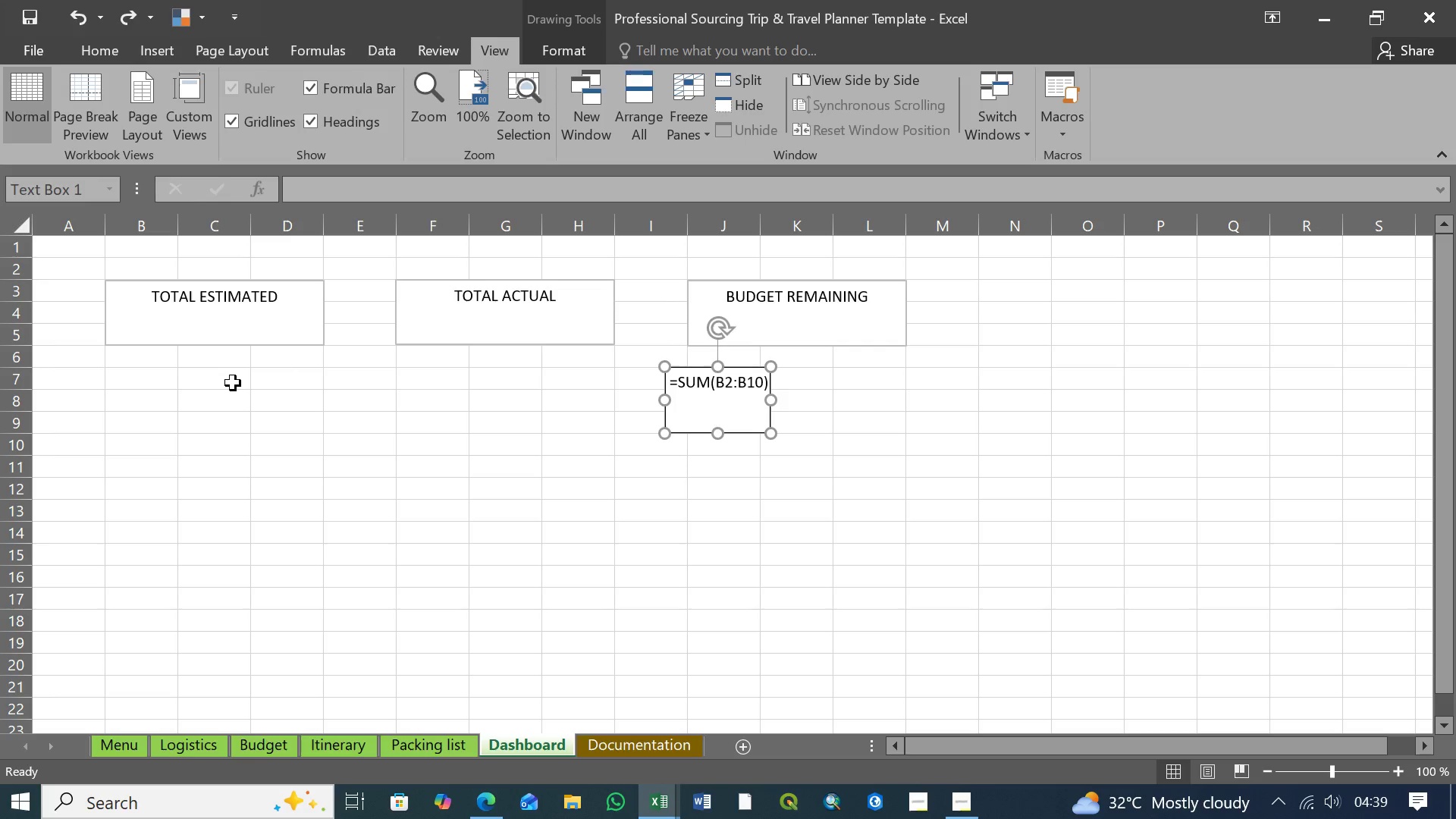 
key(Control+Z)
 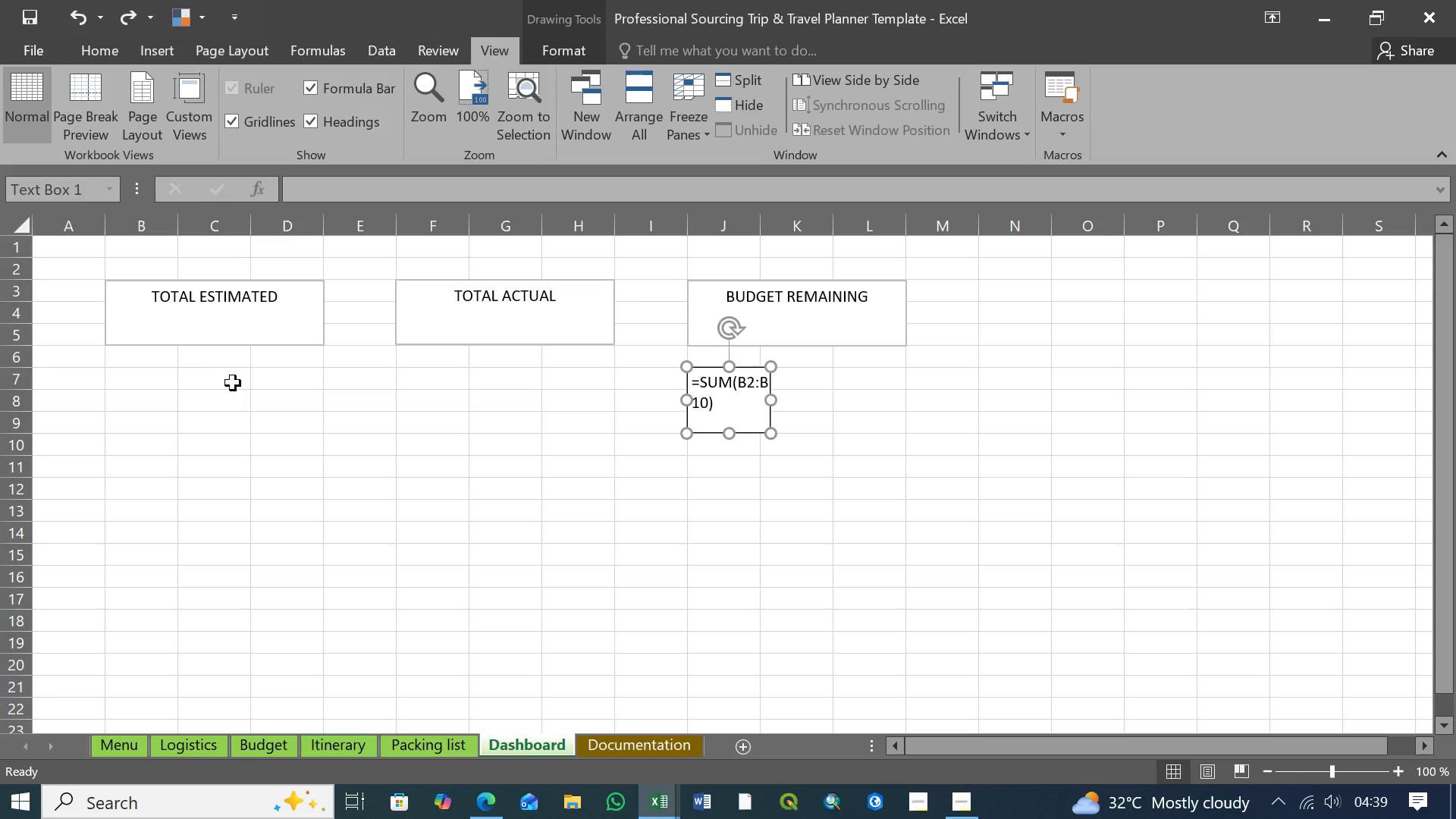 
key(Control+Z)
 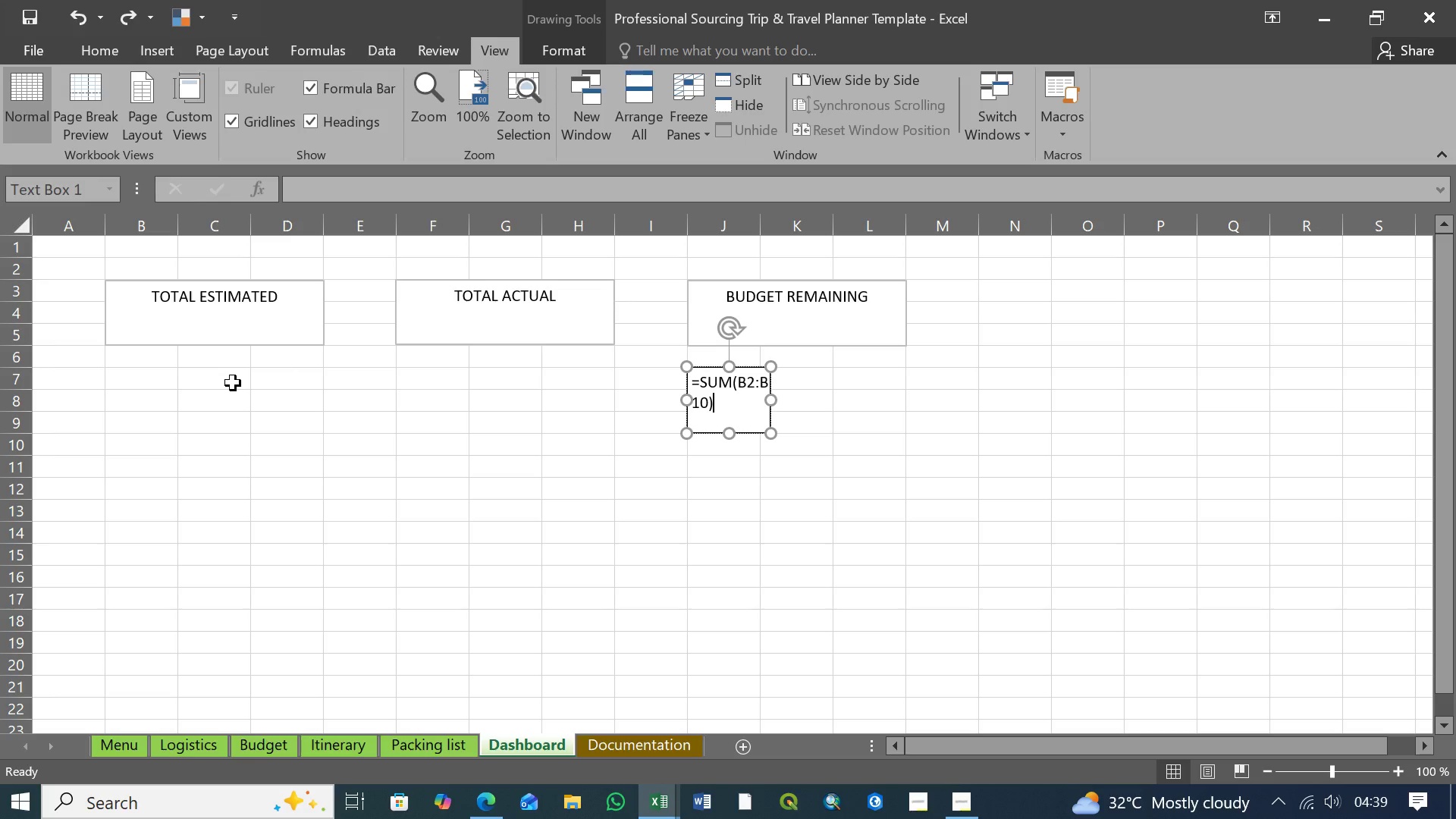 
key(Control+Z)
 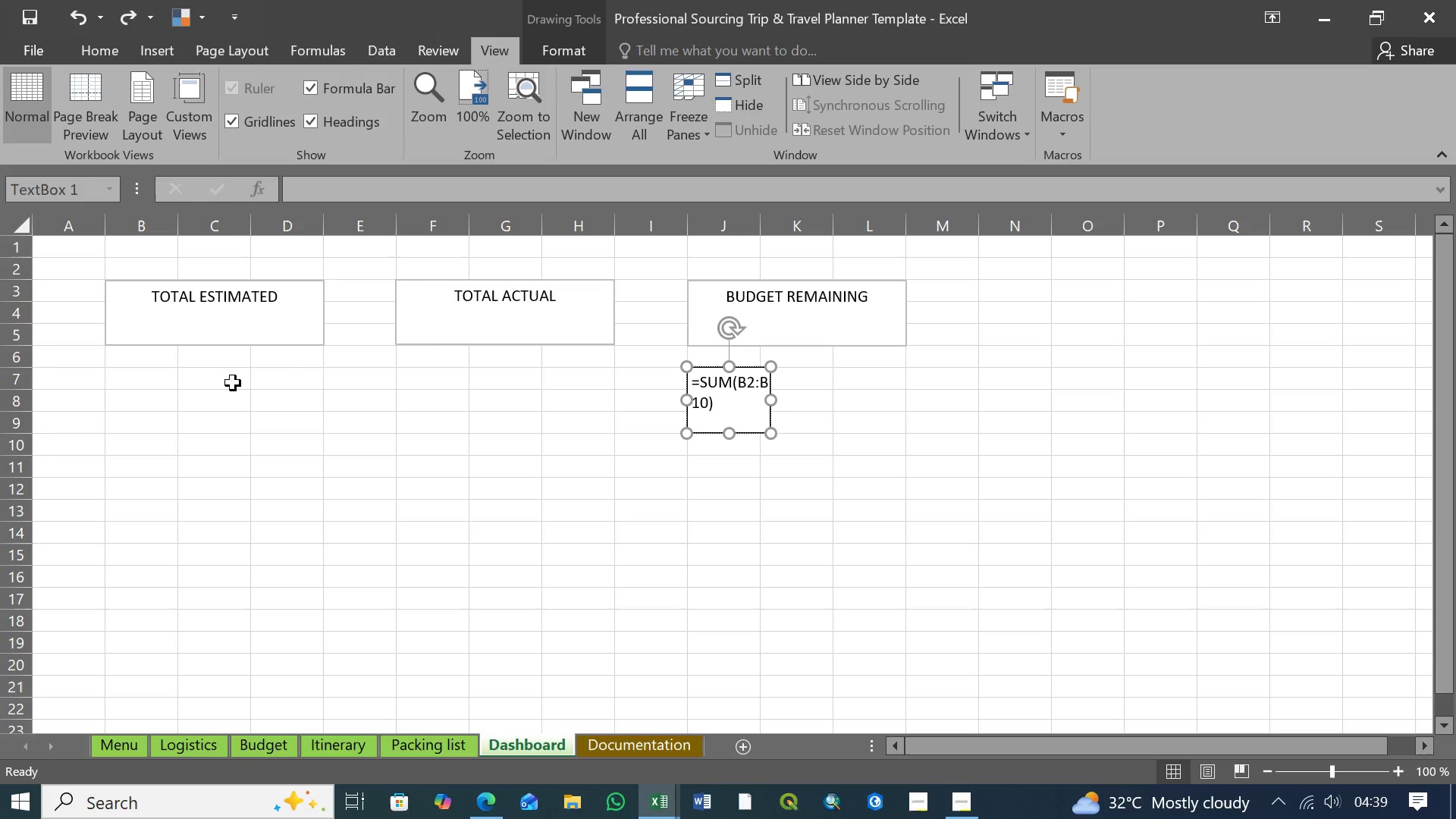 
key(Control+Z)
 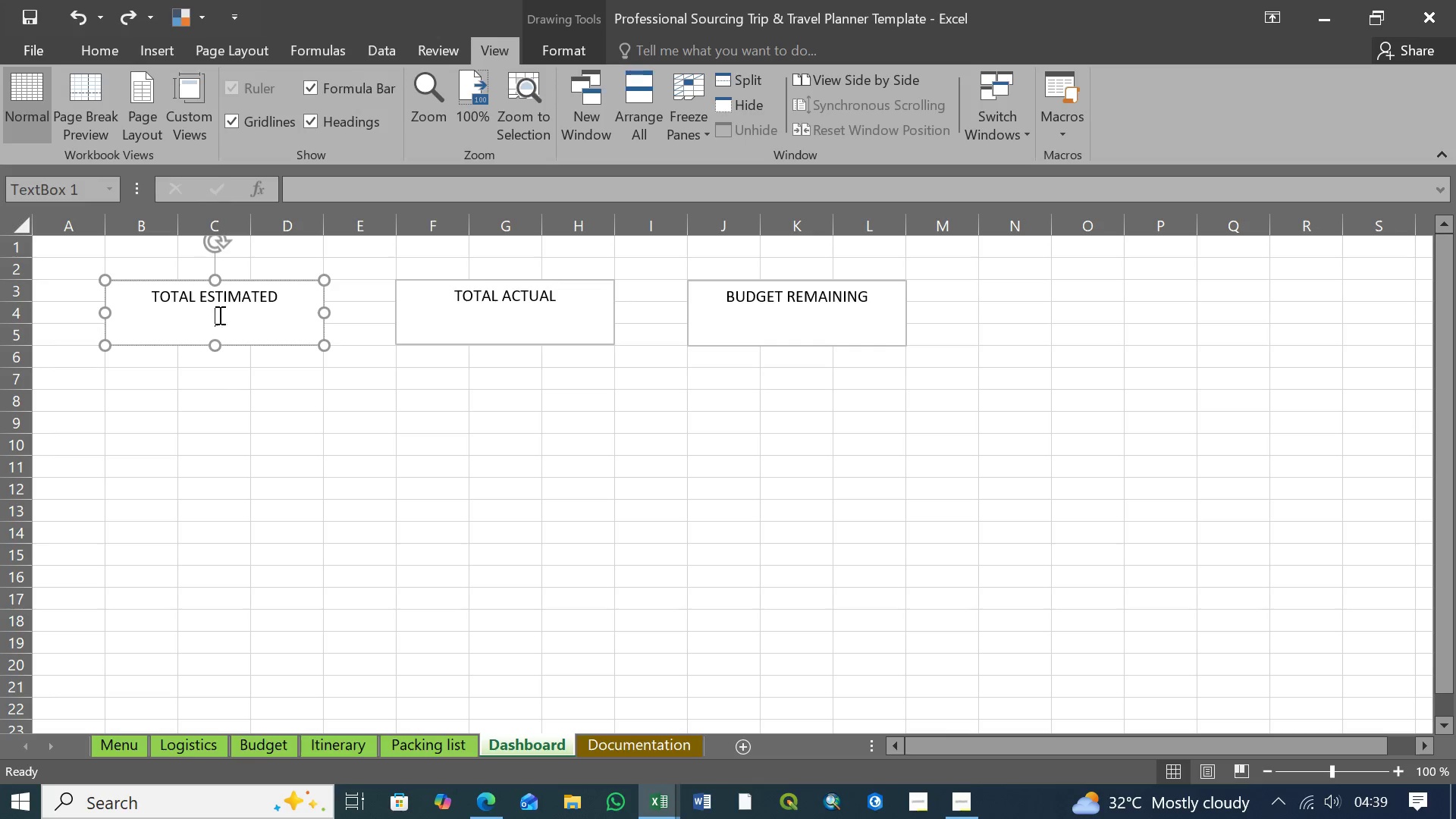 
left_click([304, 190])
 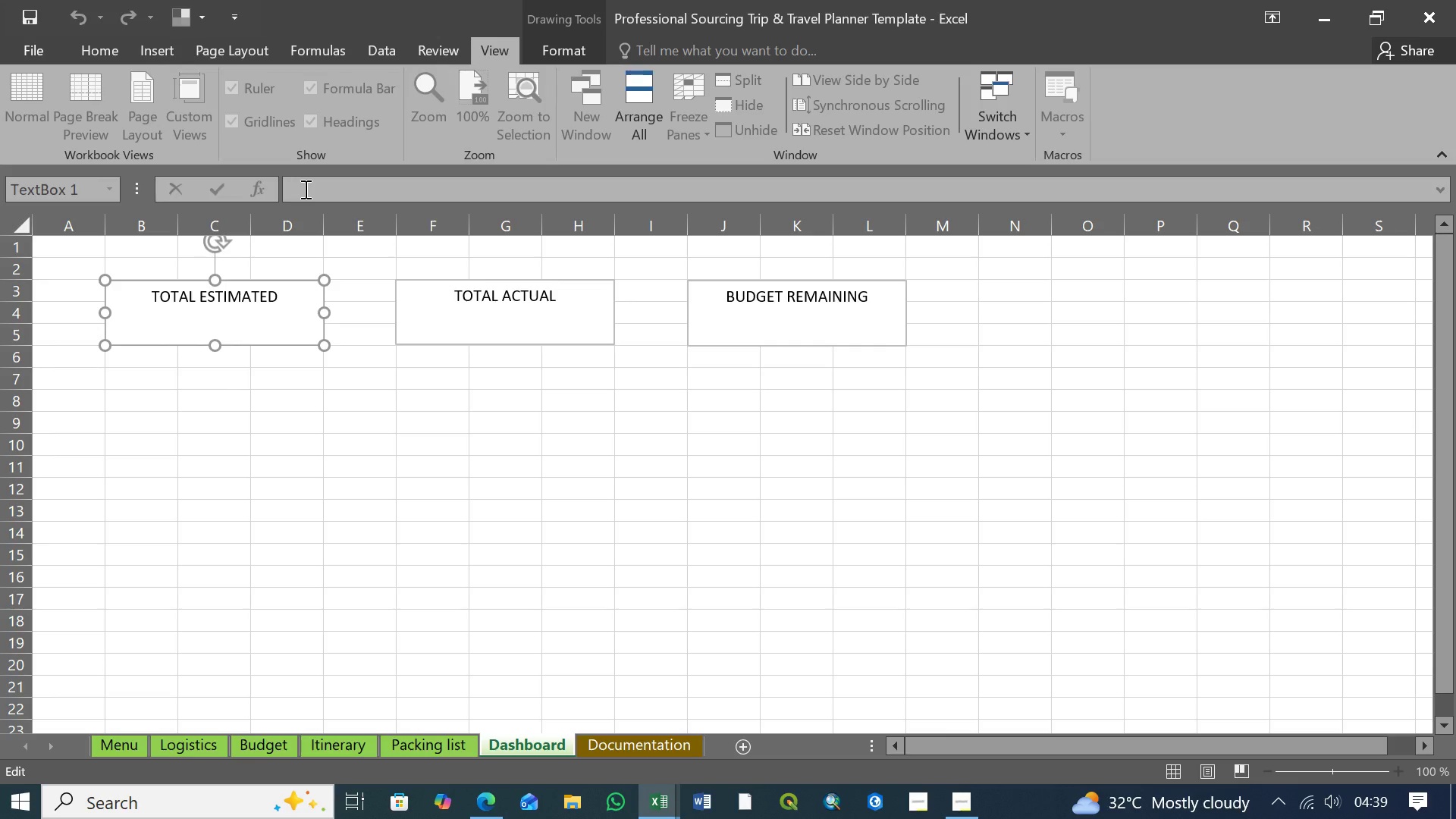 
key(Backspace)
 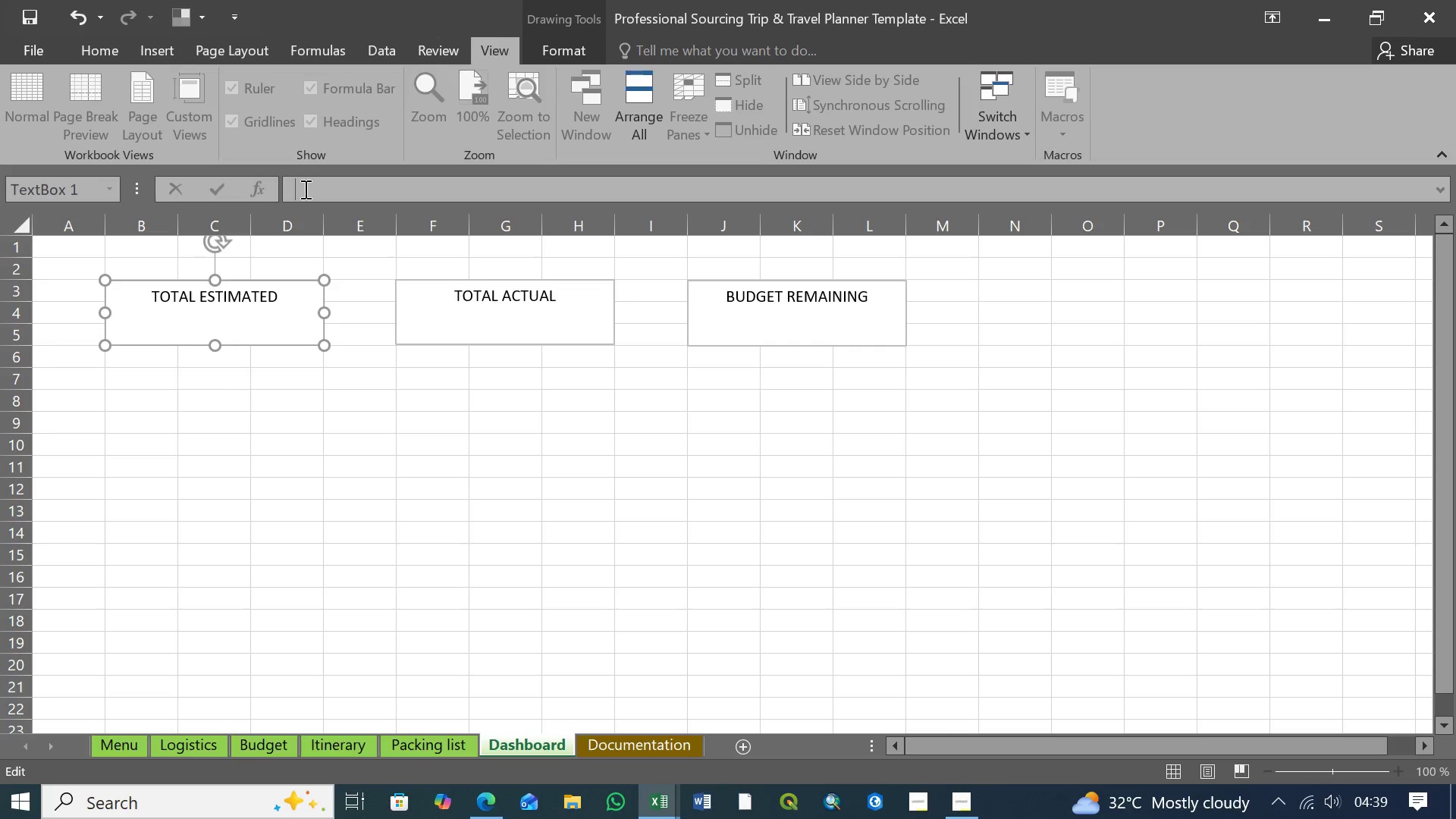 
key(Backspace)
 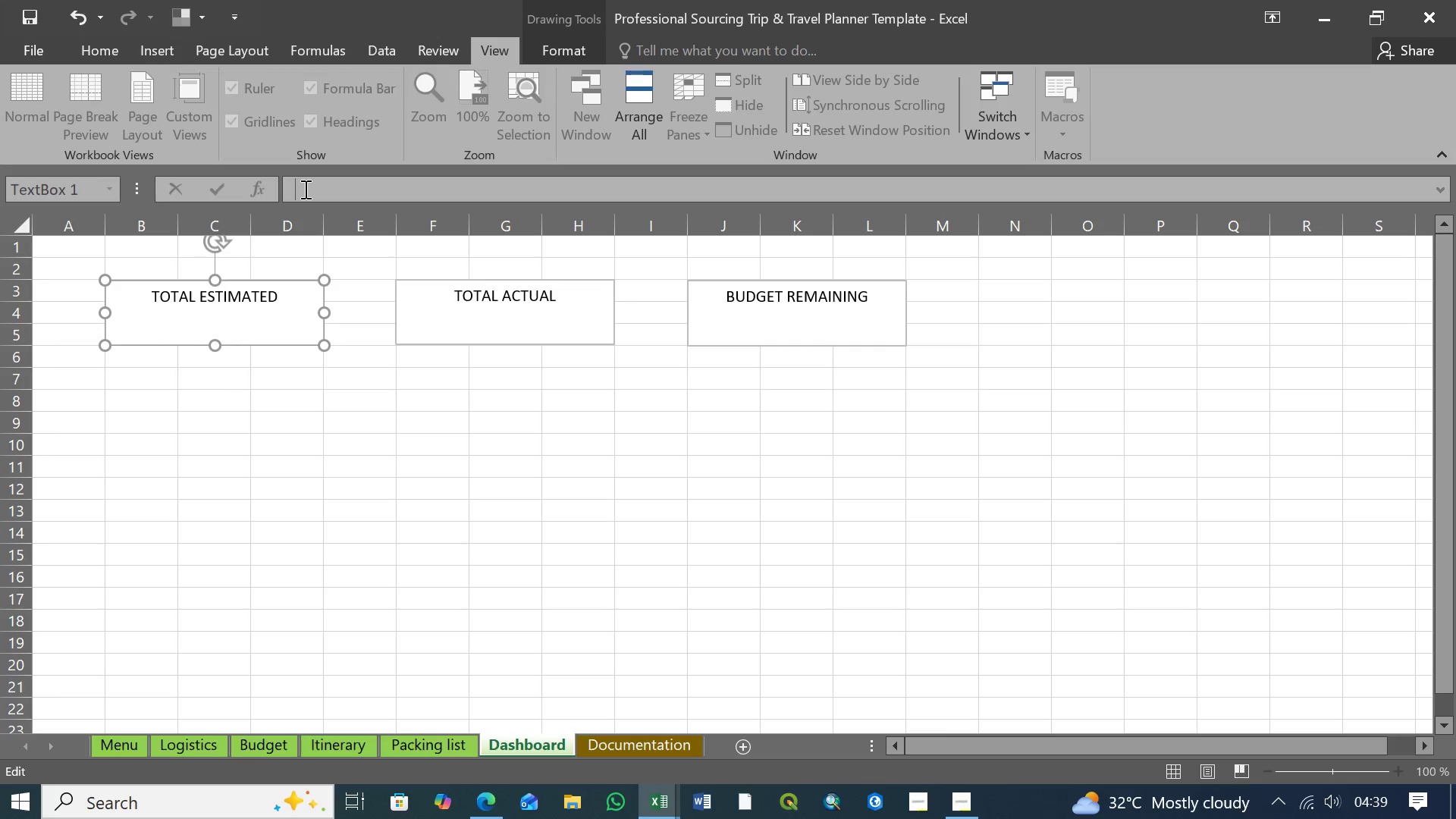 
key(Backspace)
 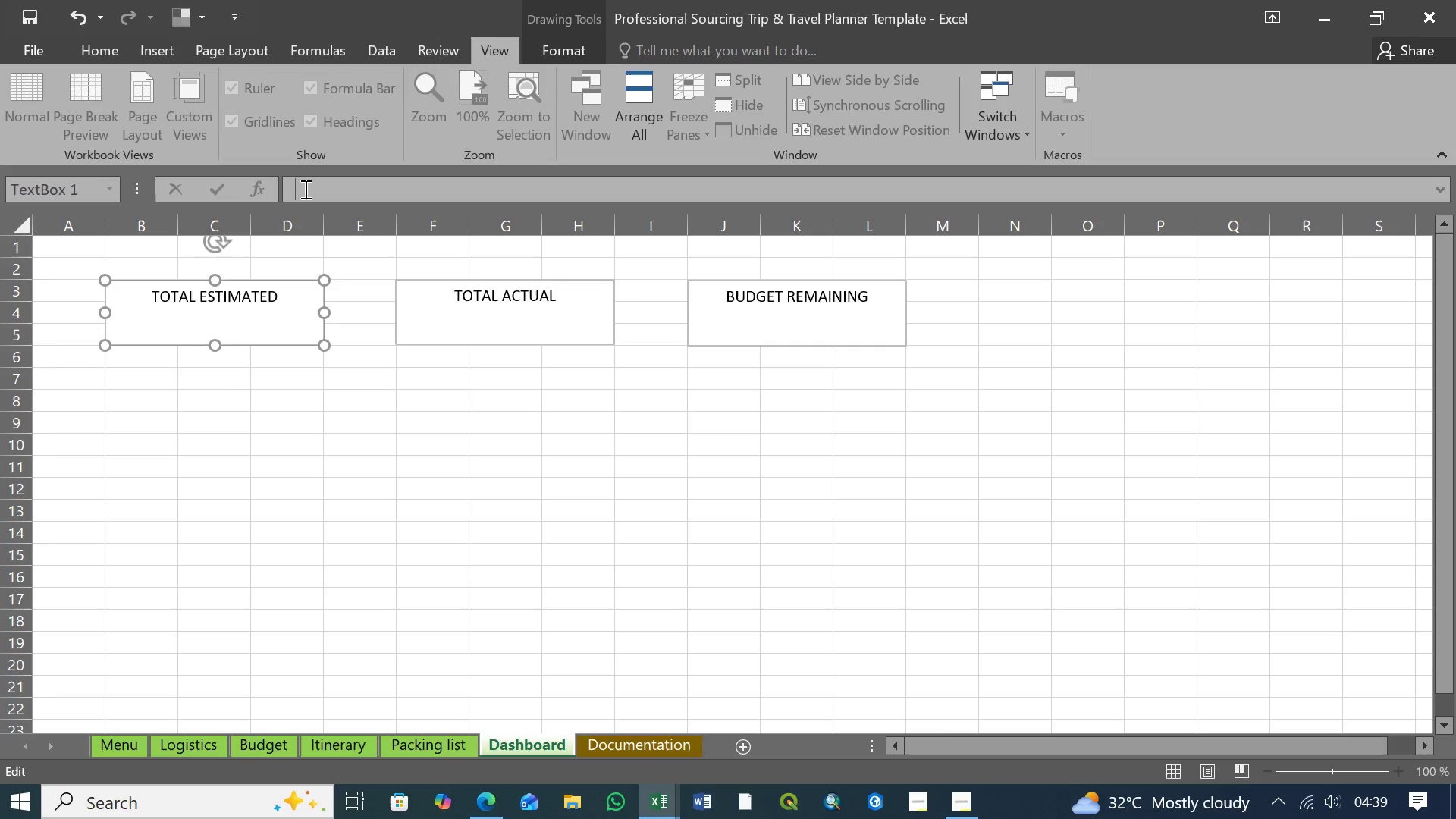 
key(Backspace)
 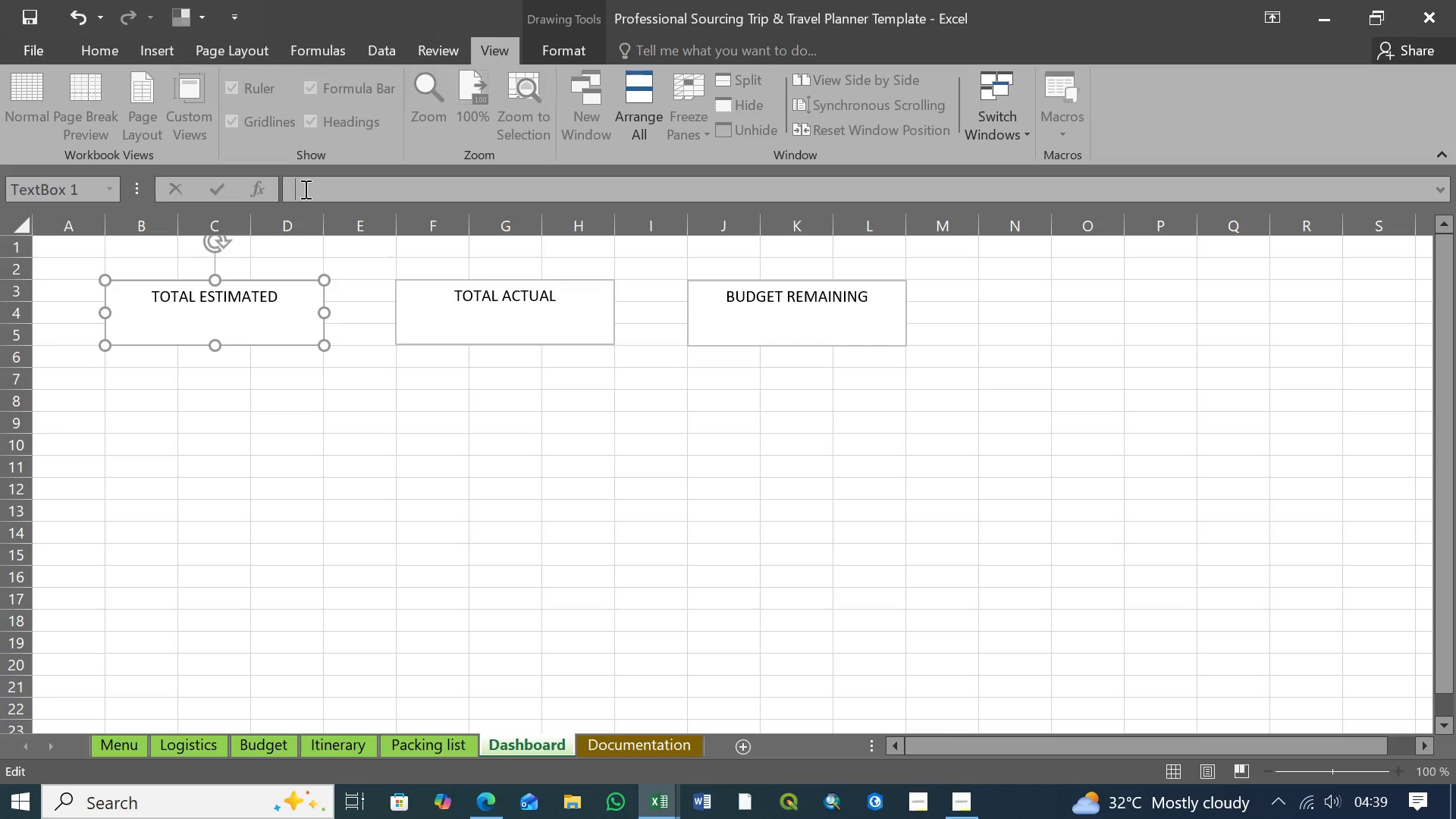 
key(Backspace)
 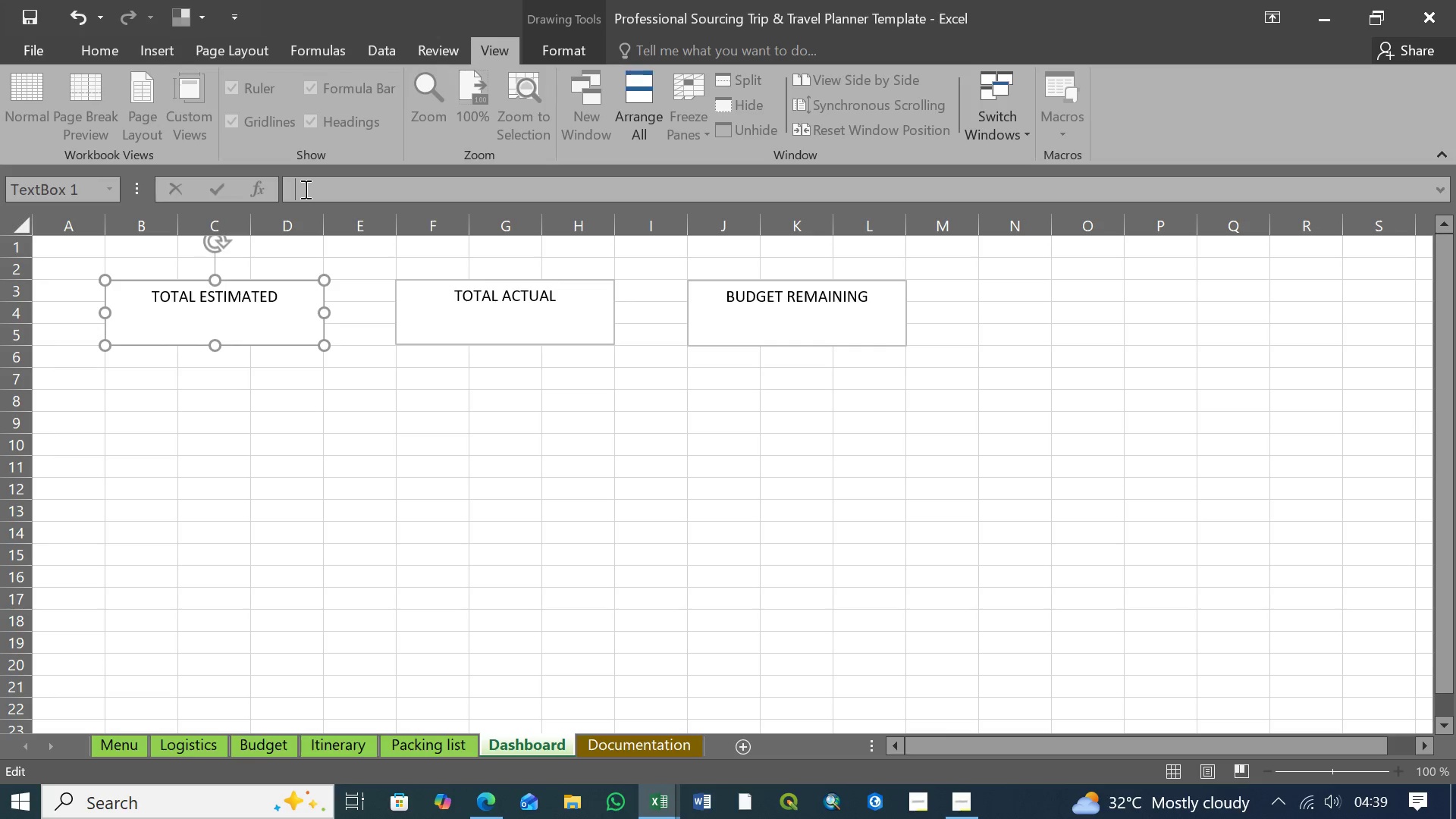 
key(Backspace)
 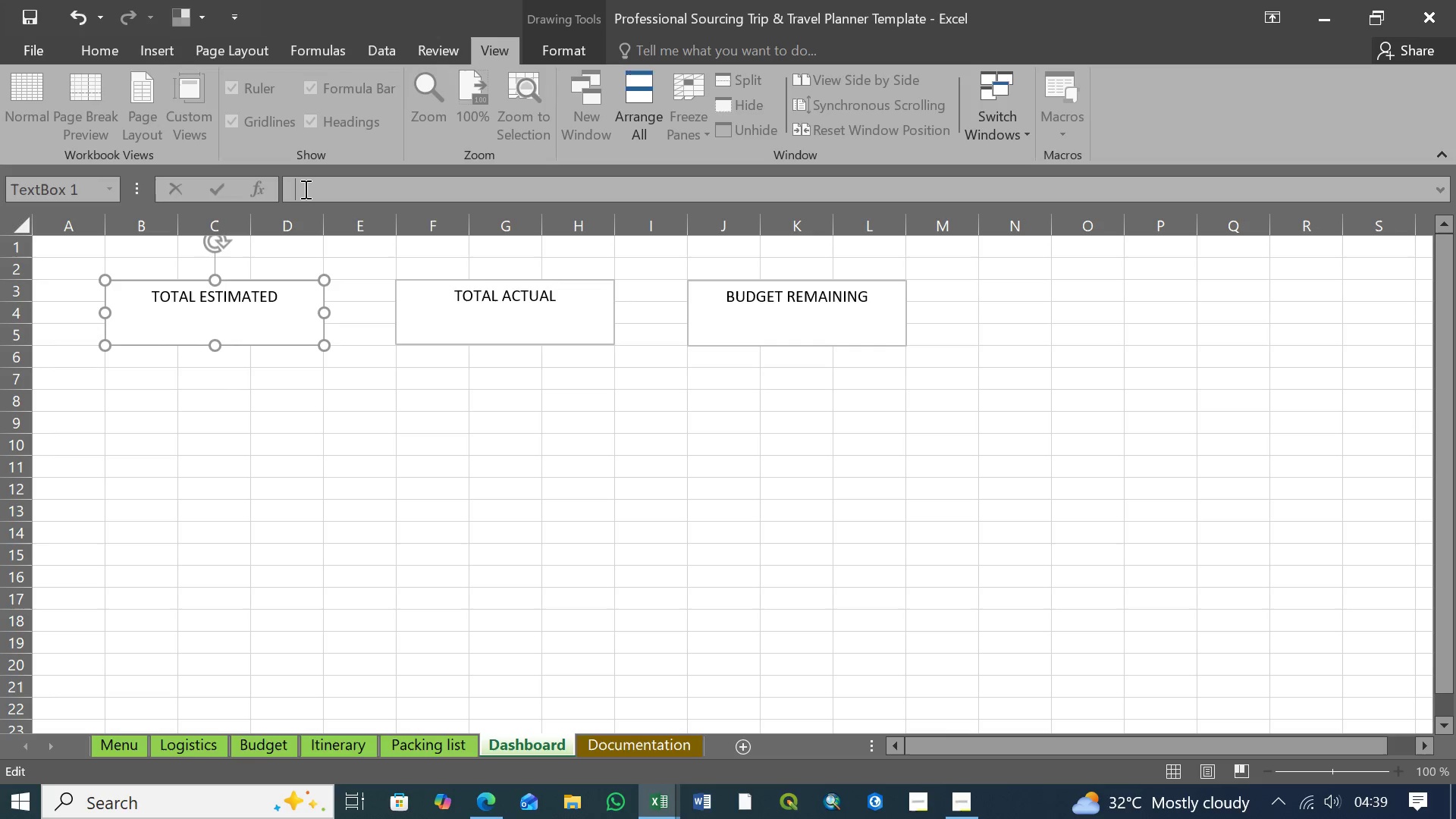 
key(Backspace)
 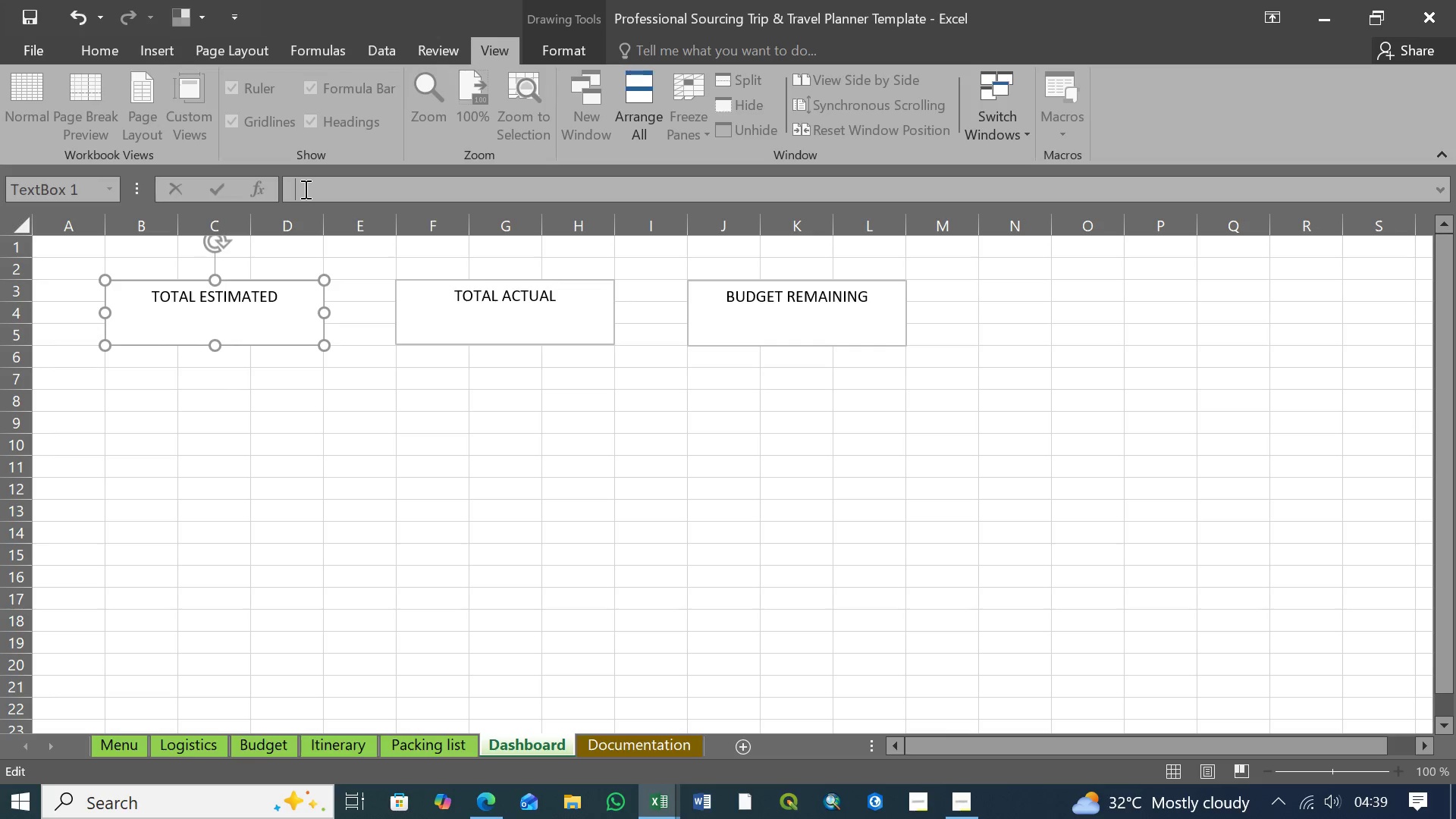 
key(Backspace)
 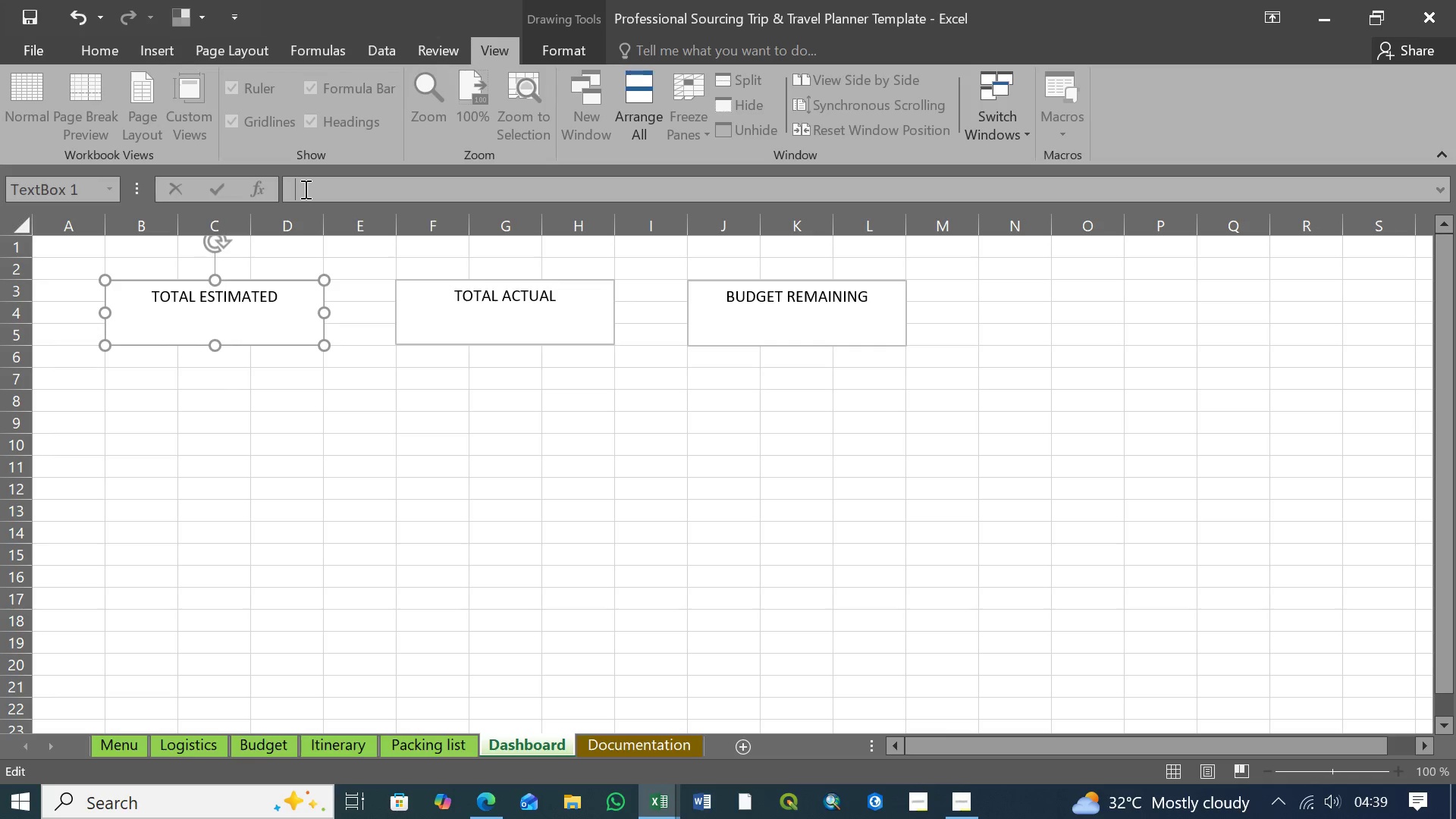 
key(Backspace)
 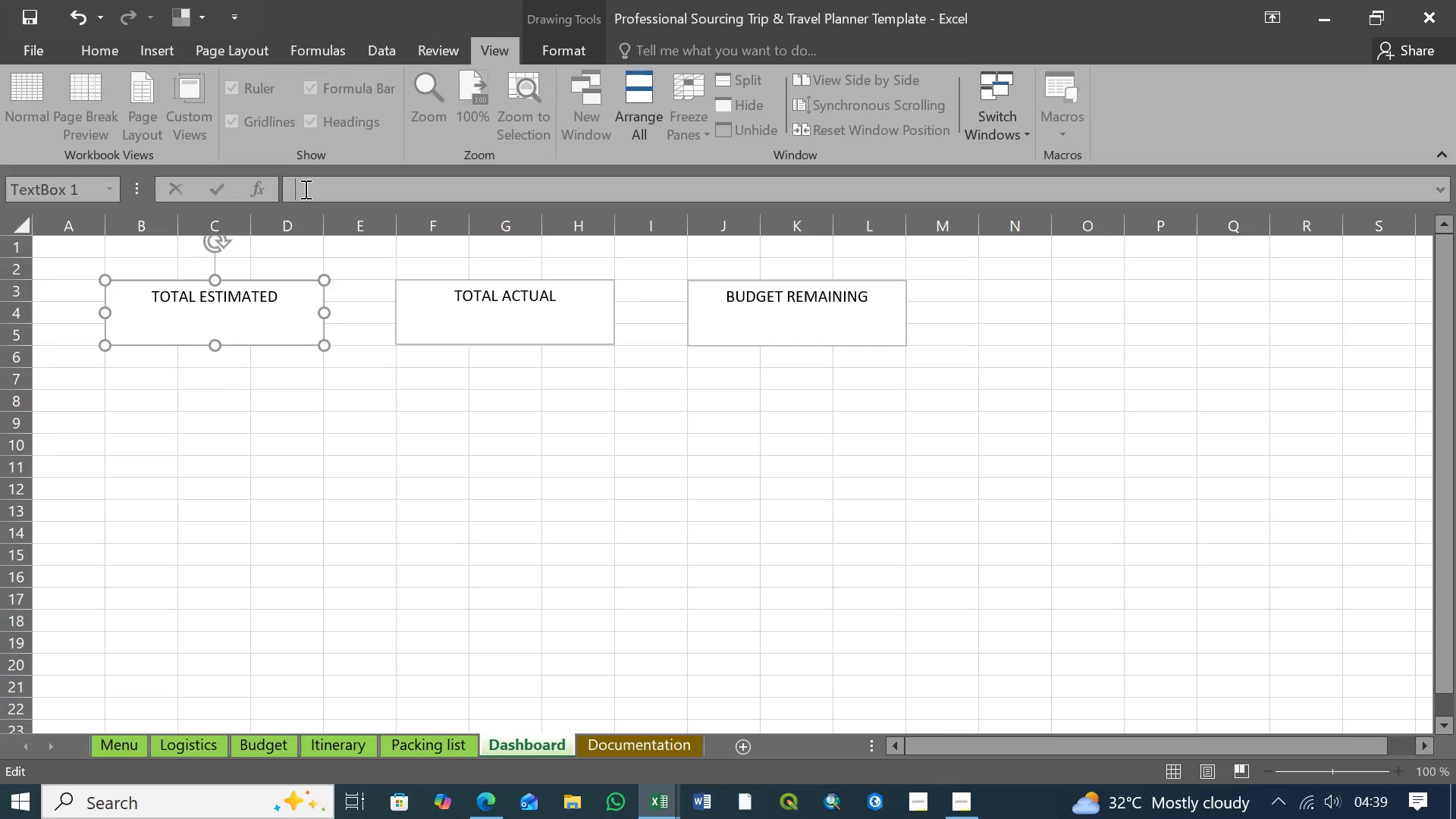 
key(Backspace)
 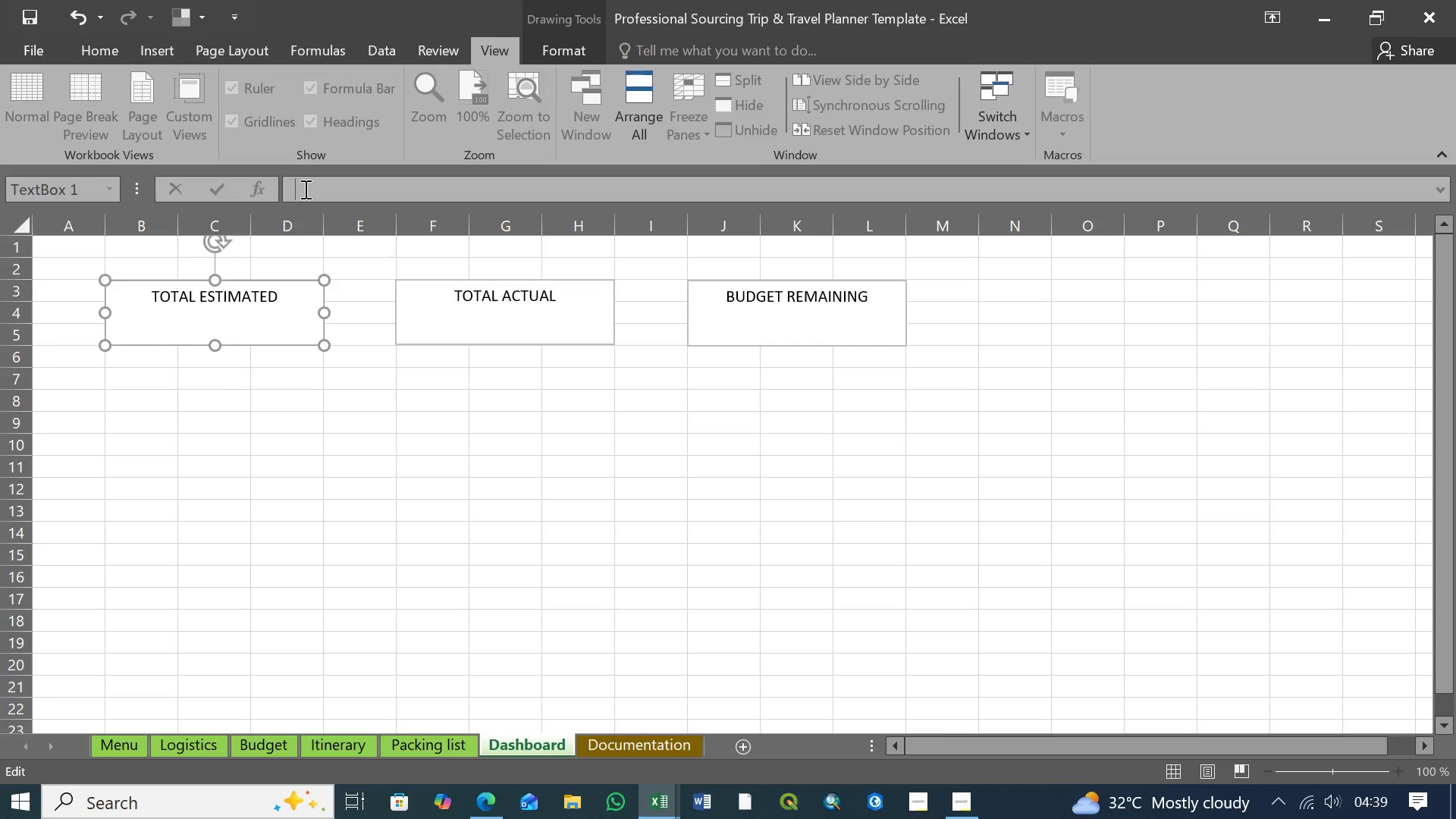 
key(Backspace)
 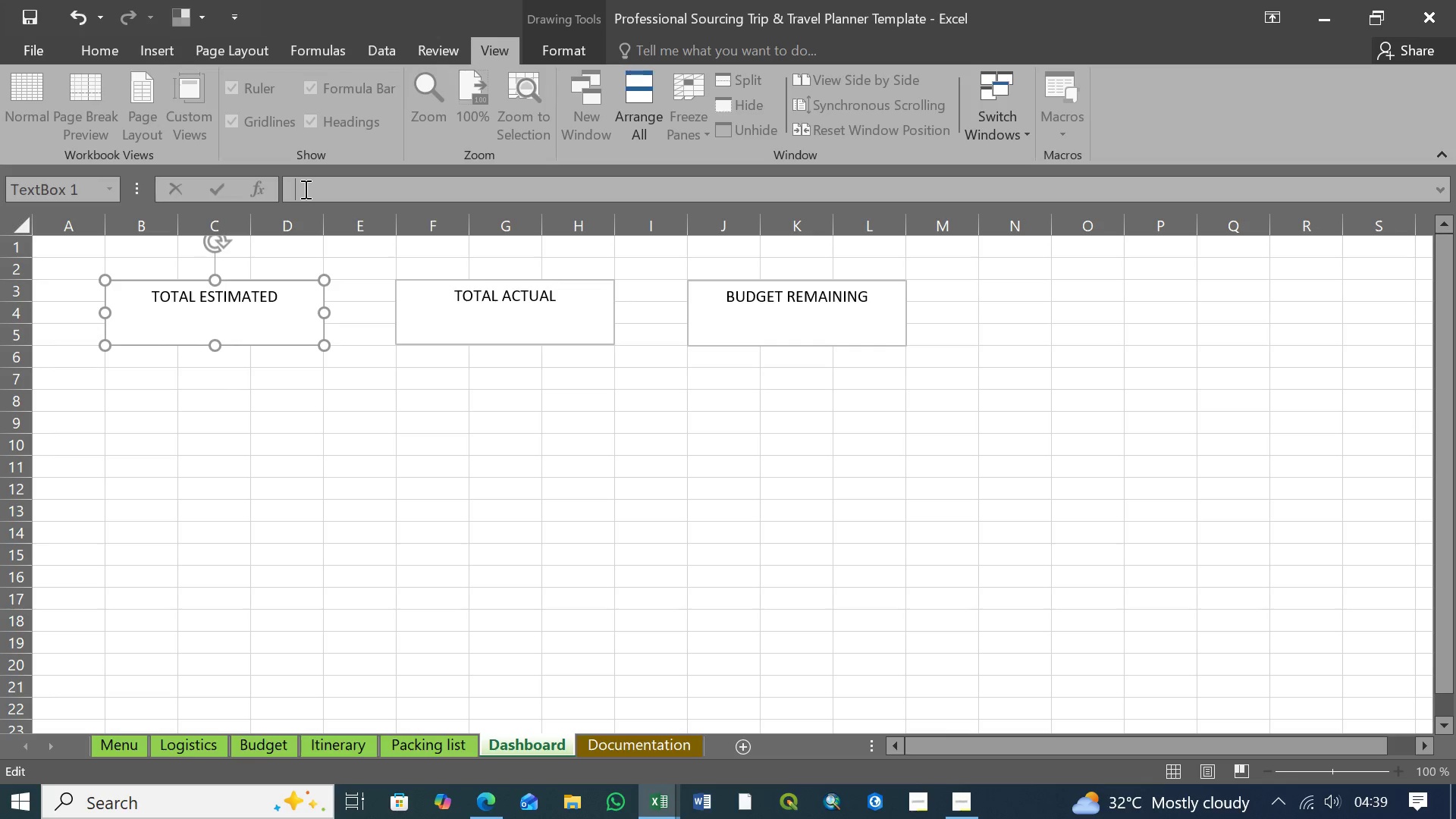 
key(Backspace)
 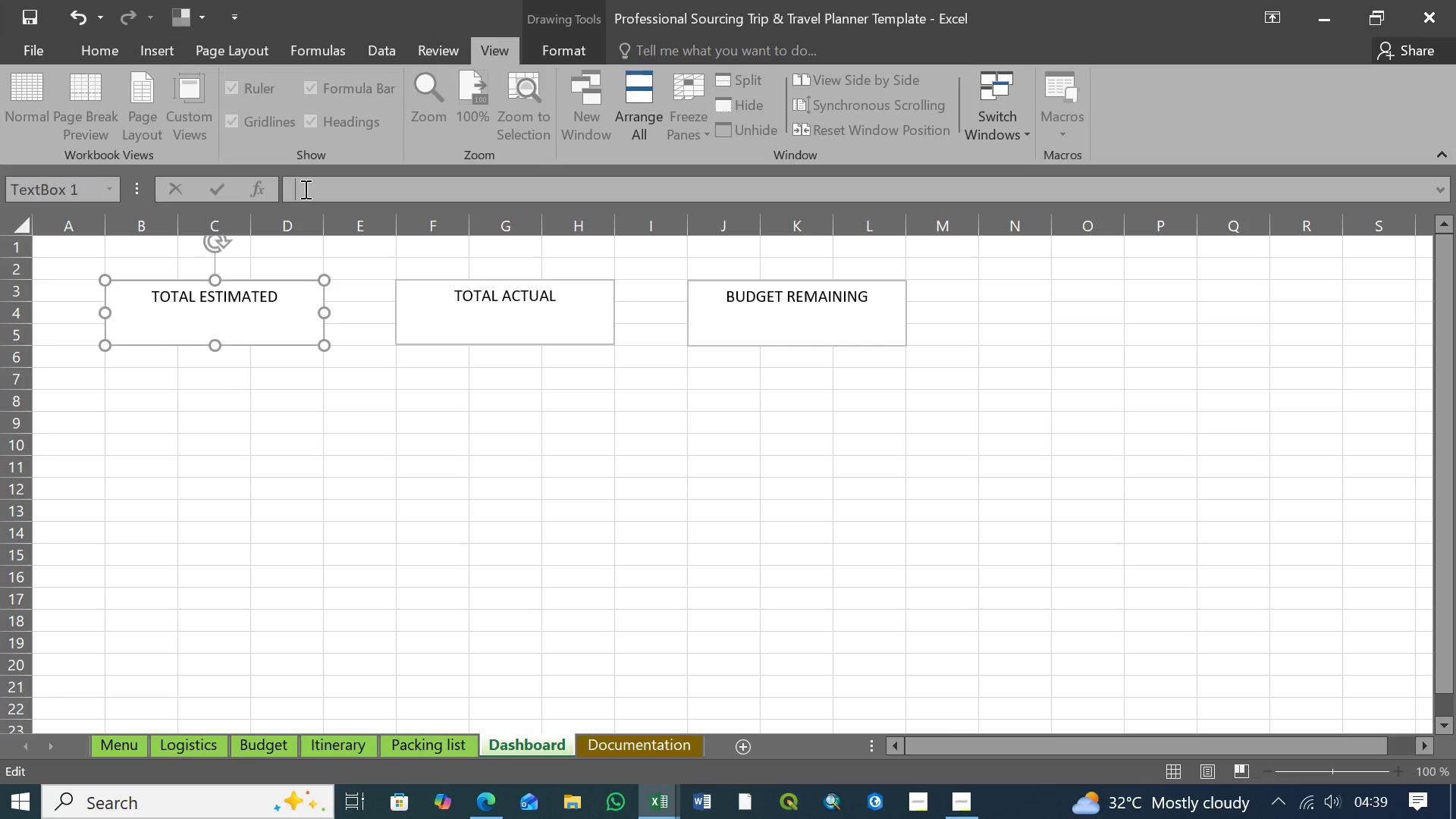 
key(Backspace)
 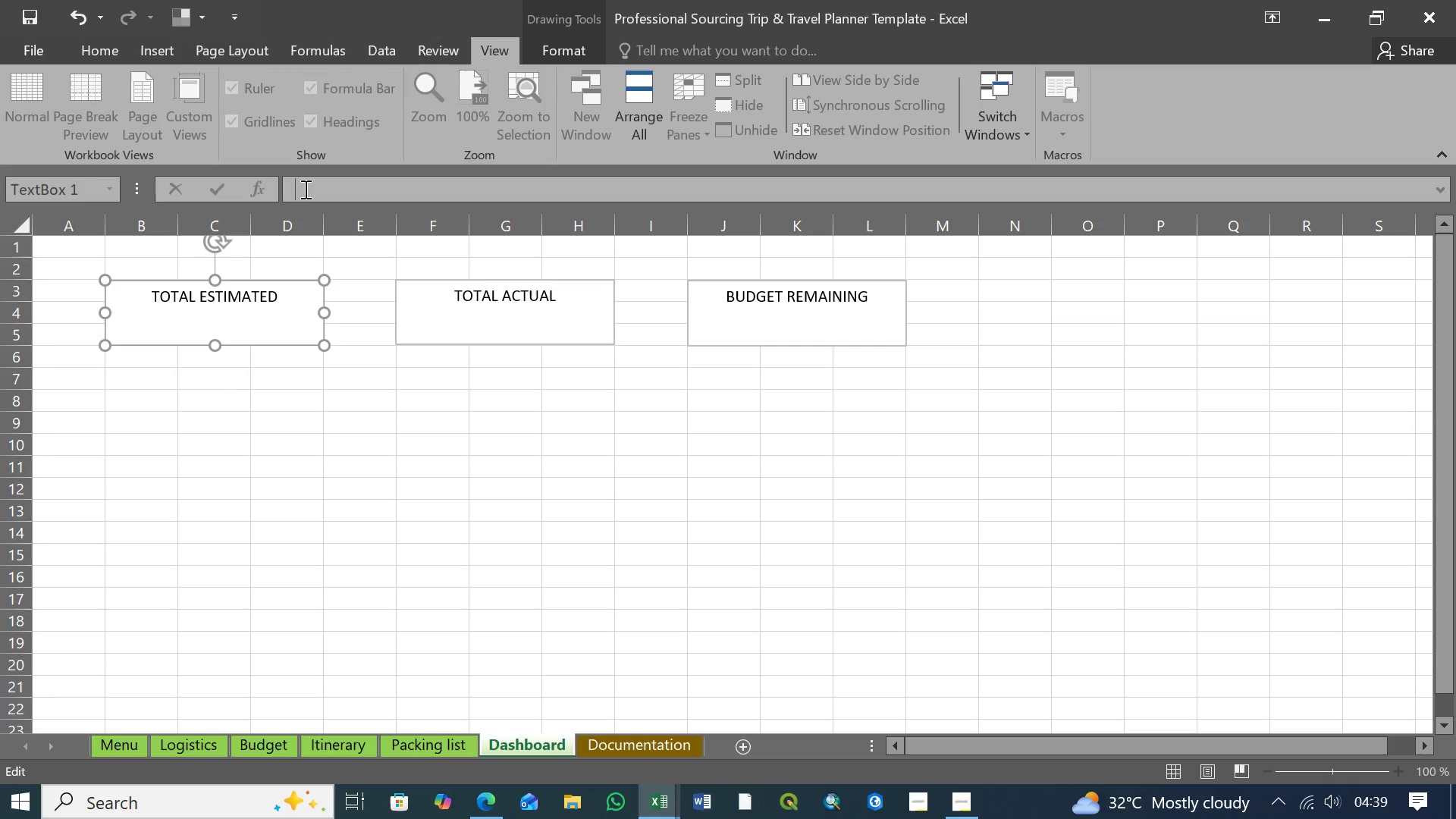 
key(Backspace)
 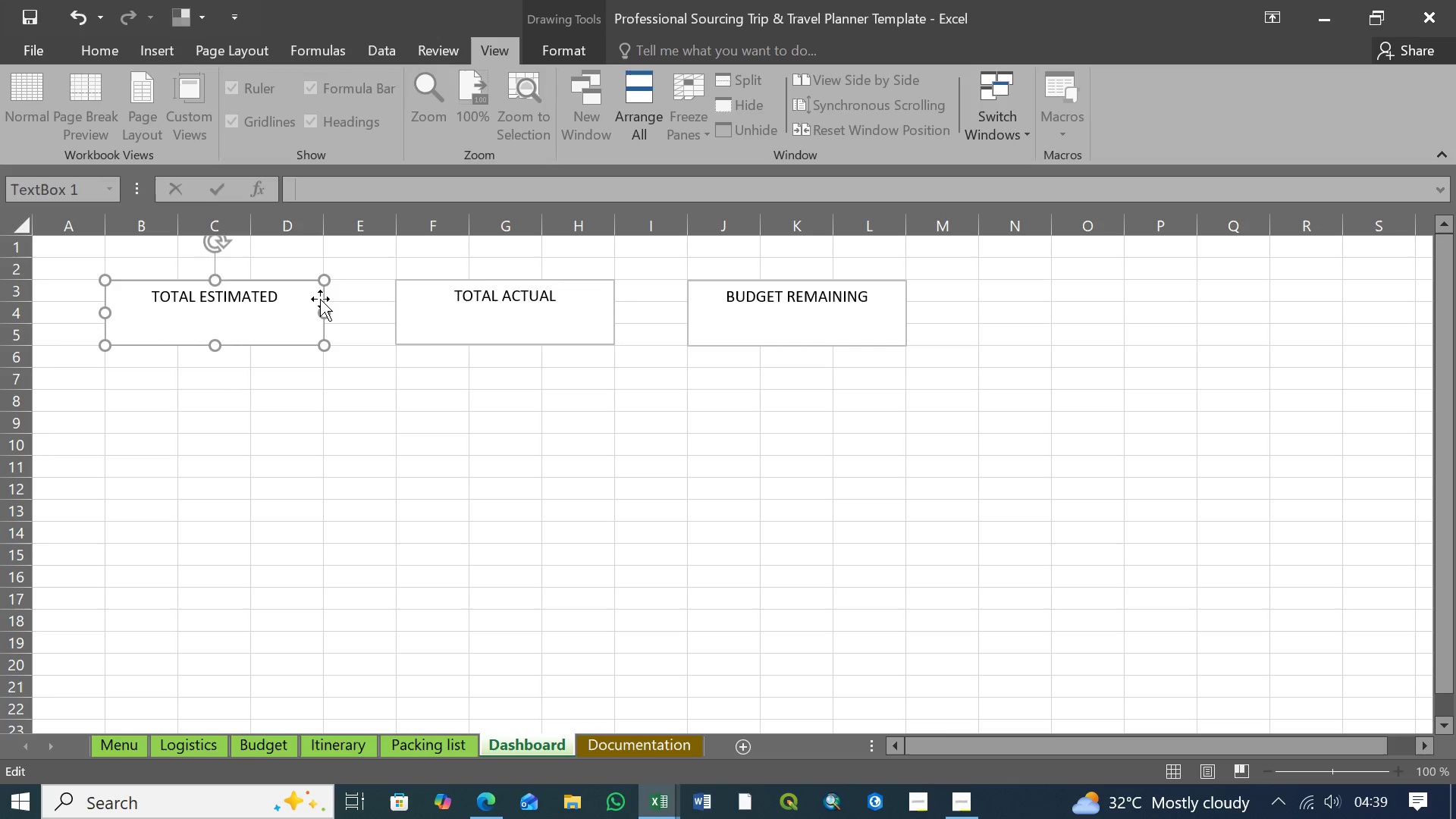 
left_click([320, 299])
 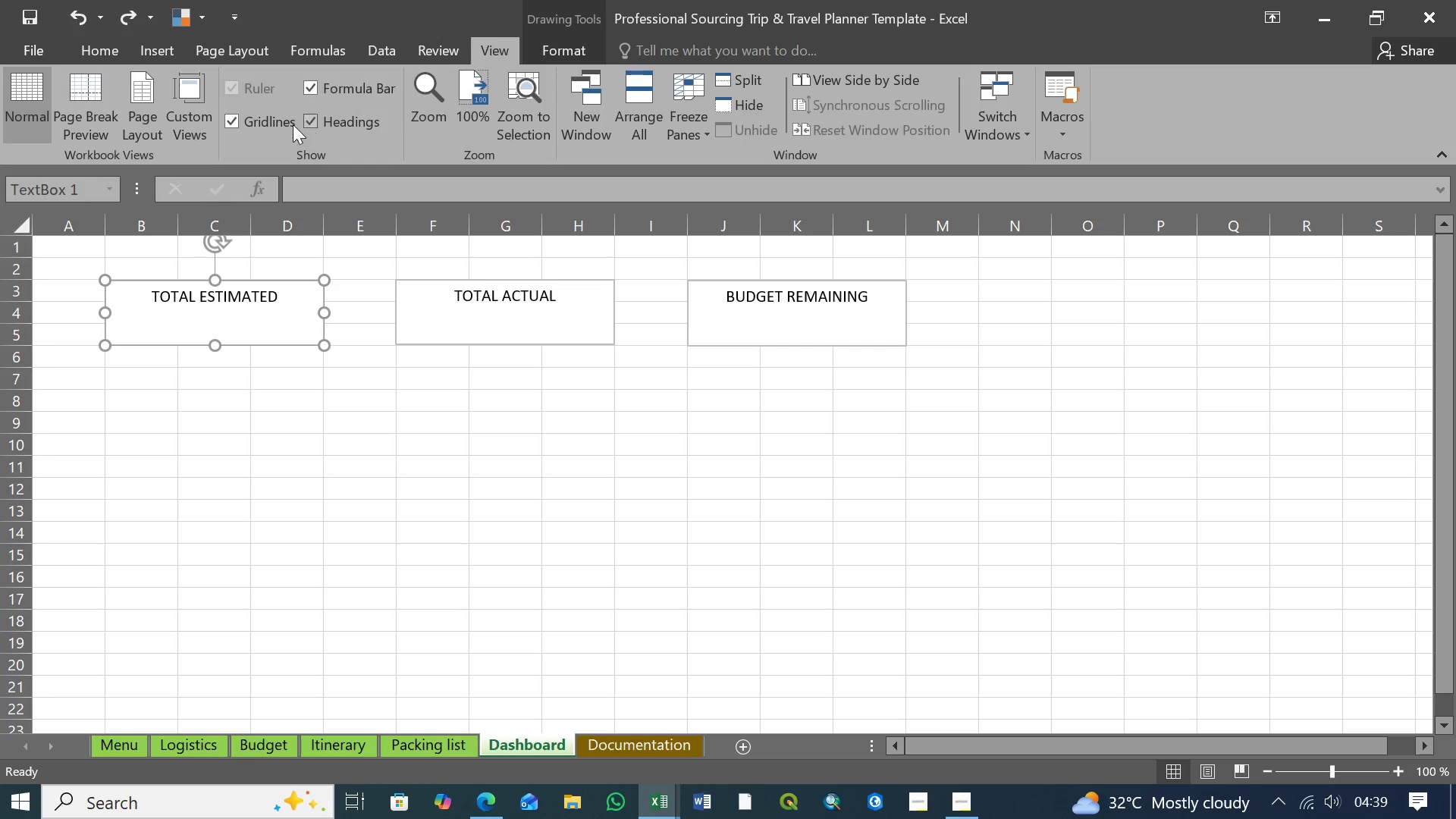 
left_click([234, 123])
 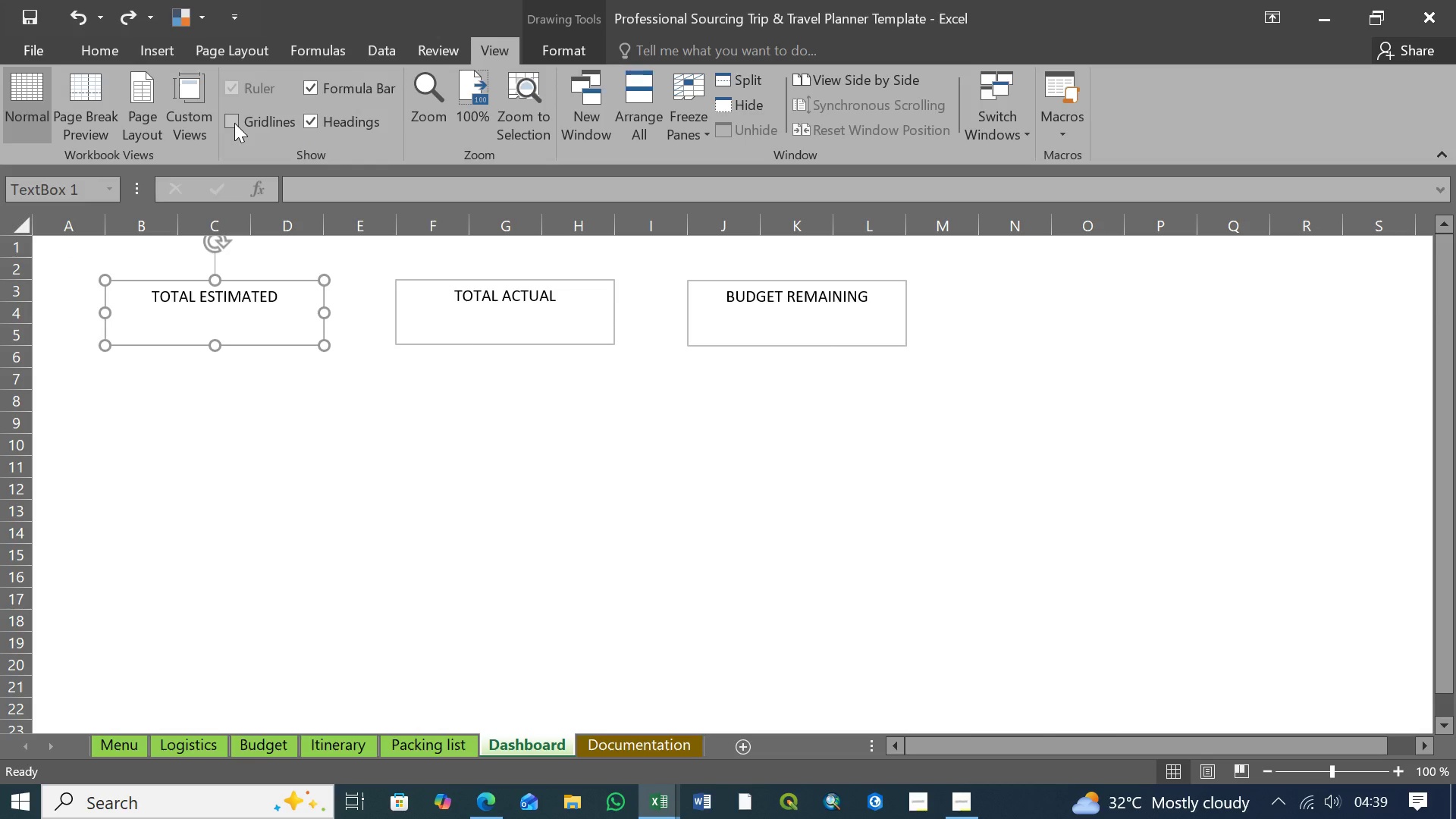 
left_click([234, 123])
 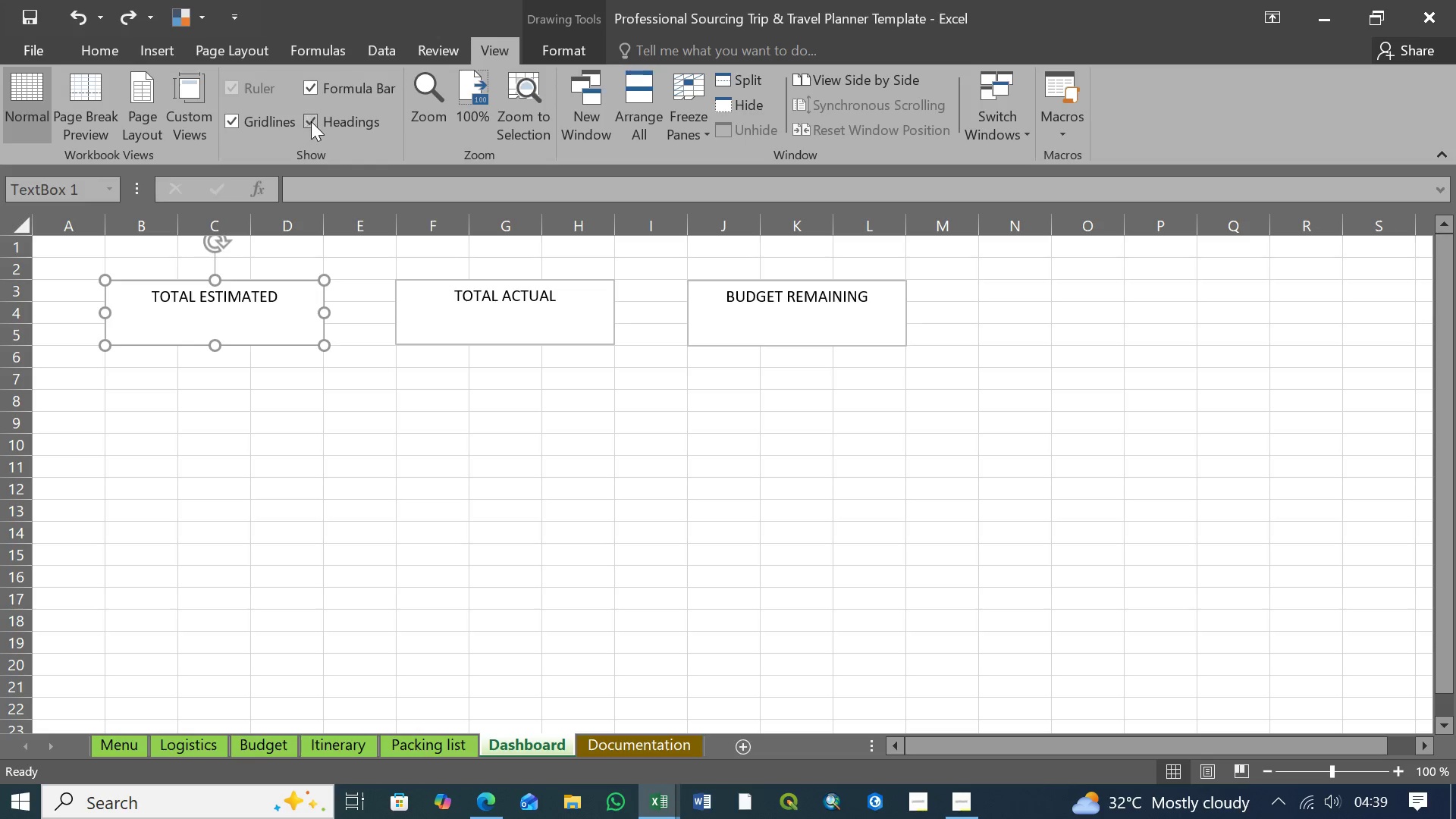 
left_click([311, 121])
 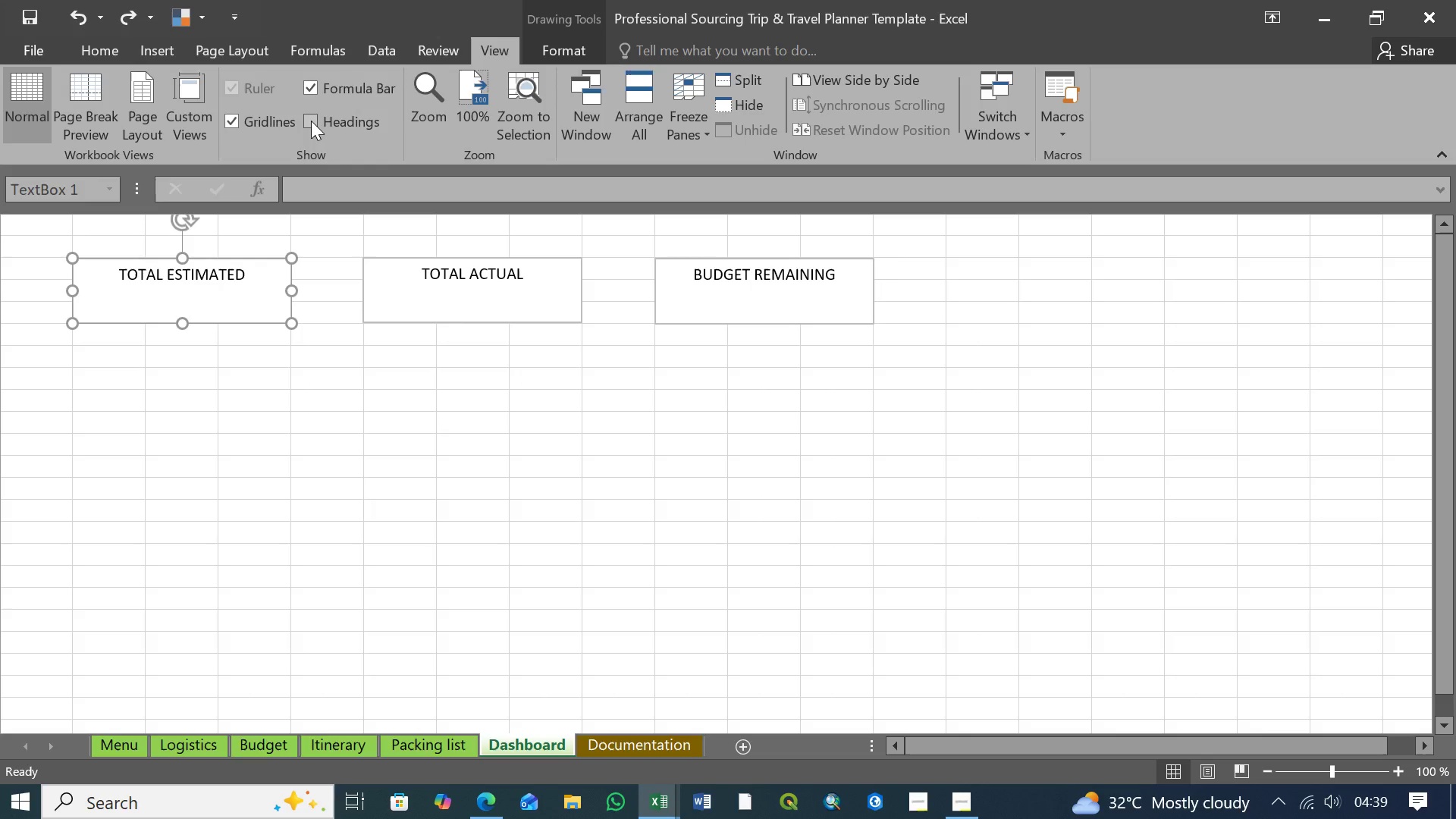 
left_click([311, 121])
 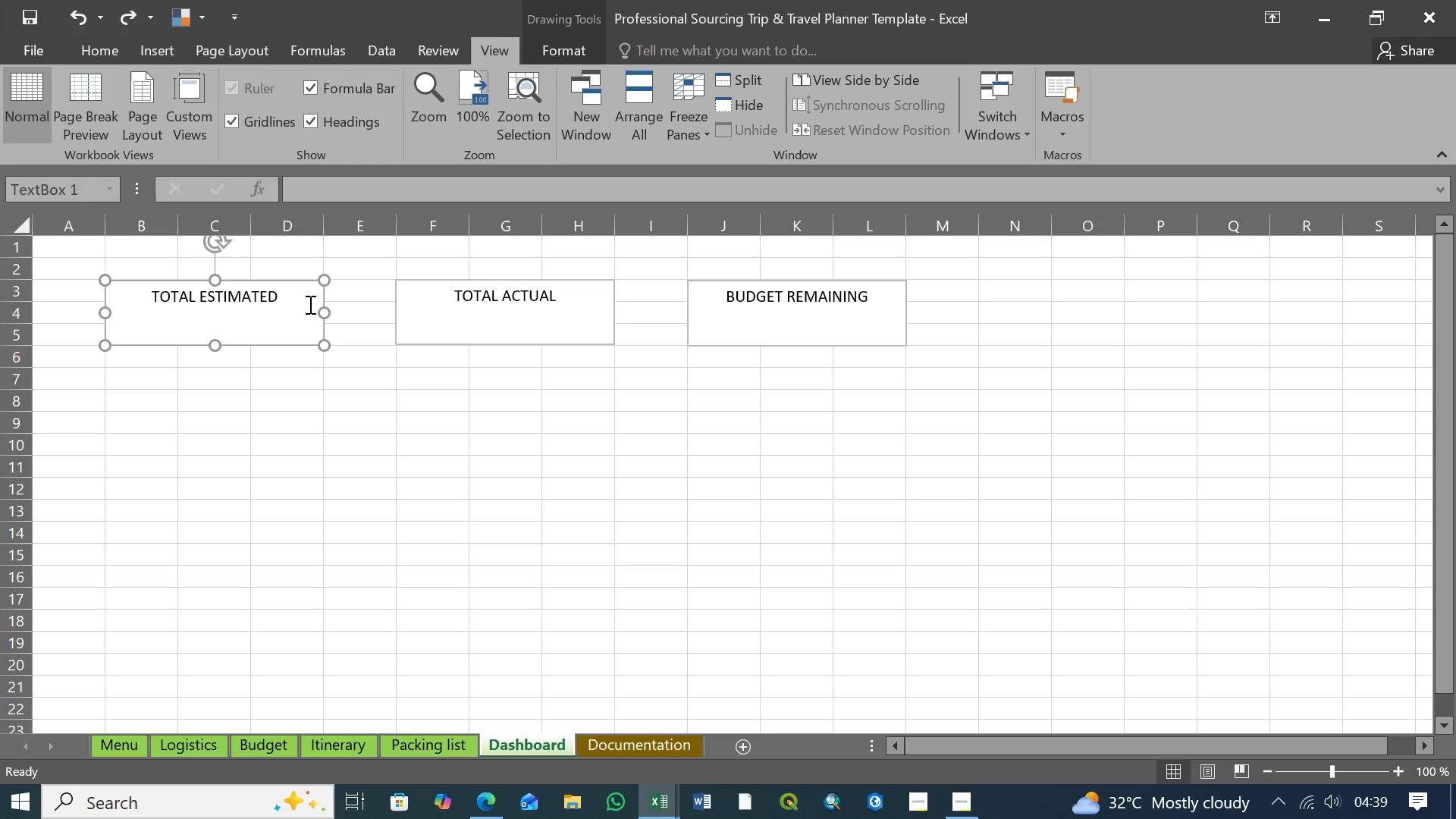 
left_click([324, 309])
 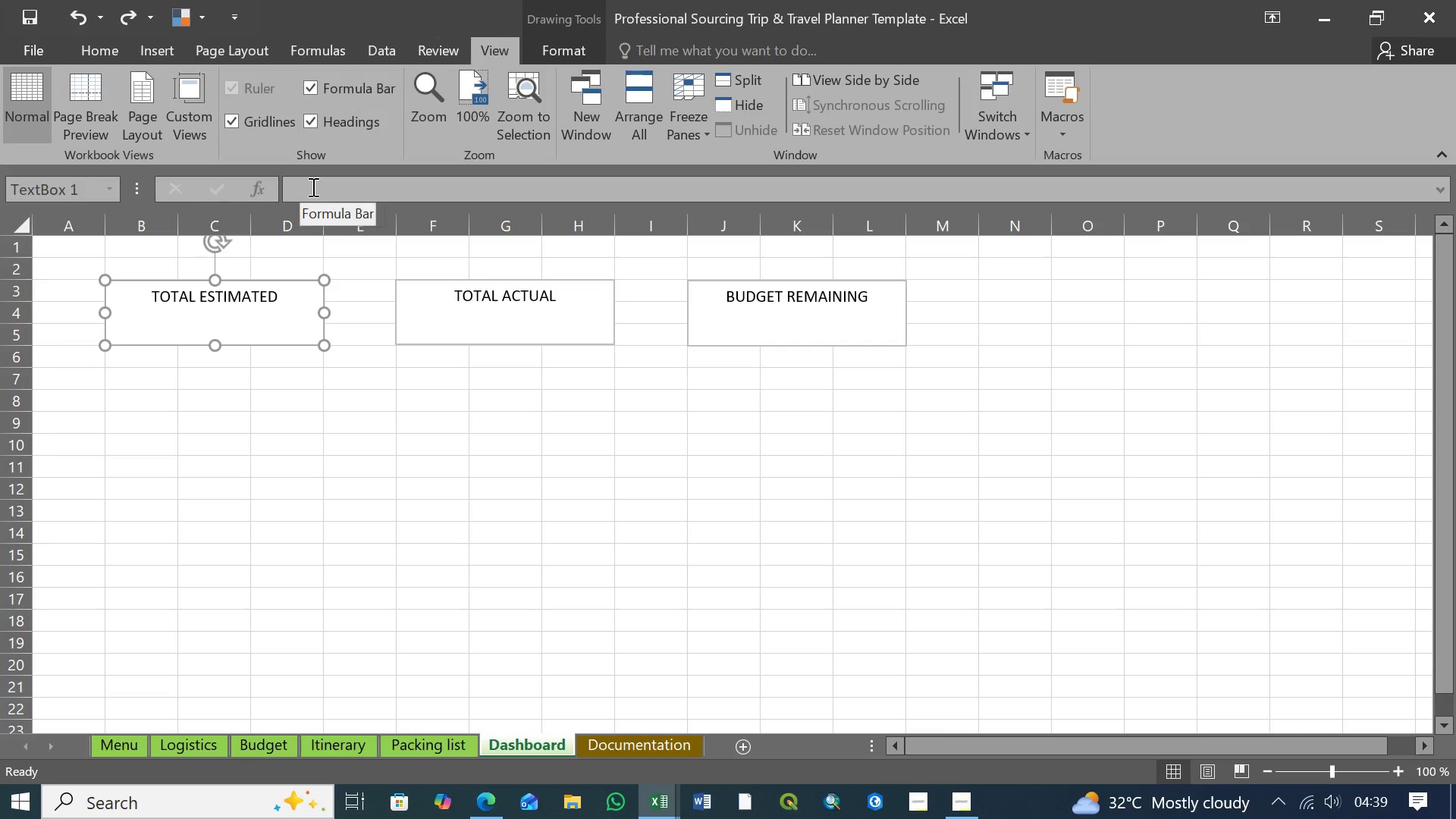 
left_click([312, 187])
 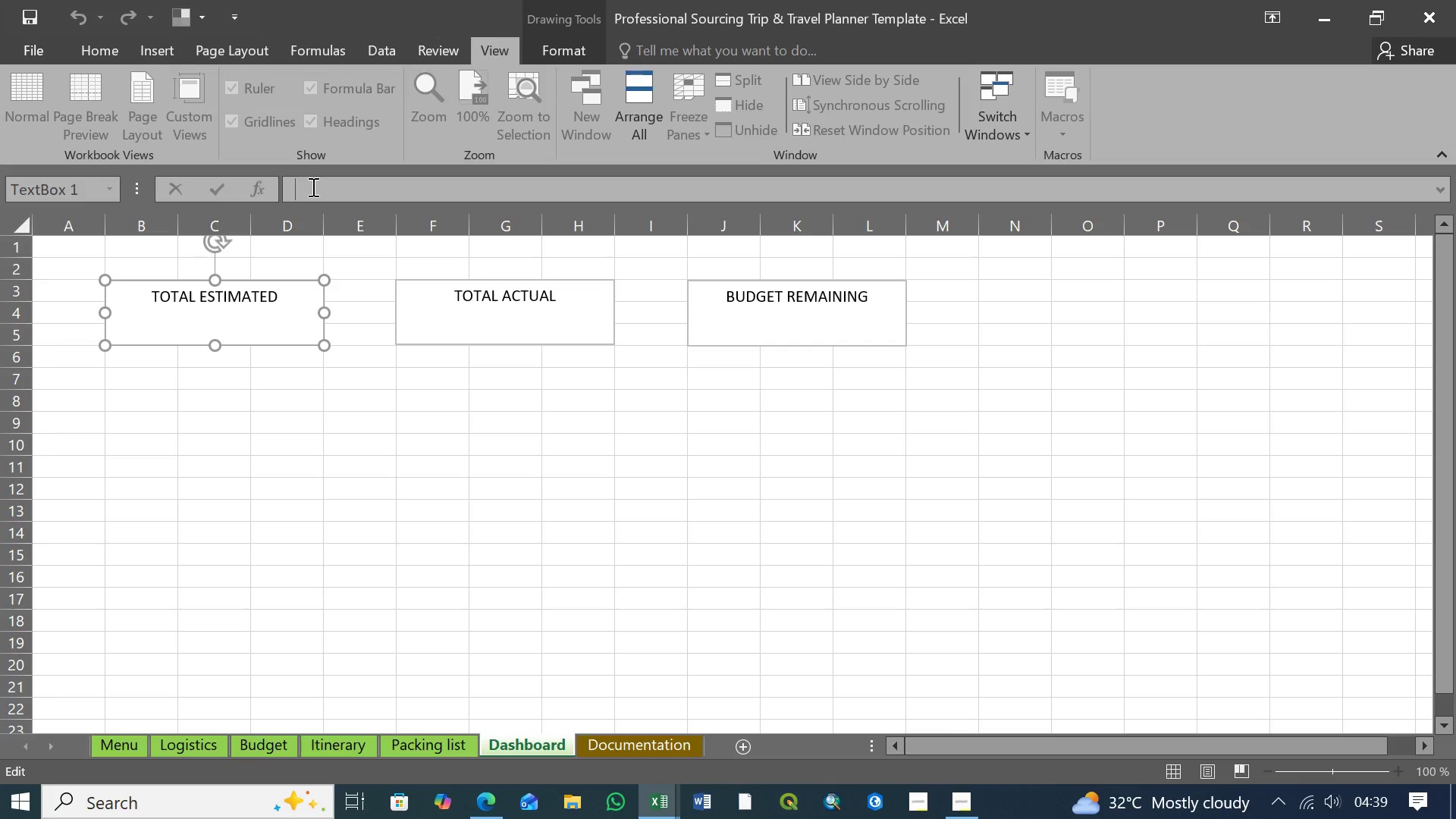 
key(Control+V)
 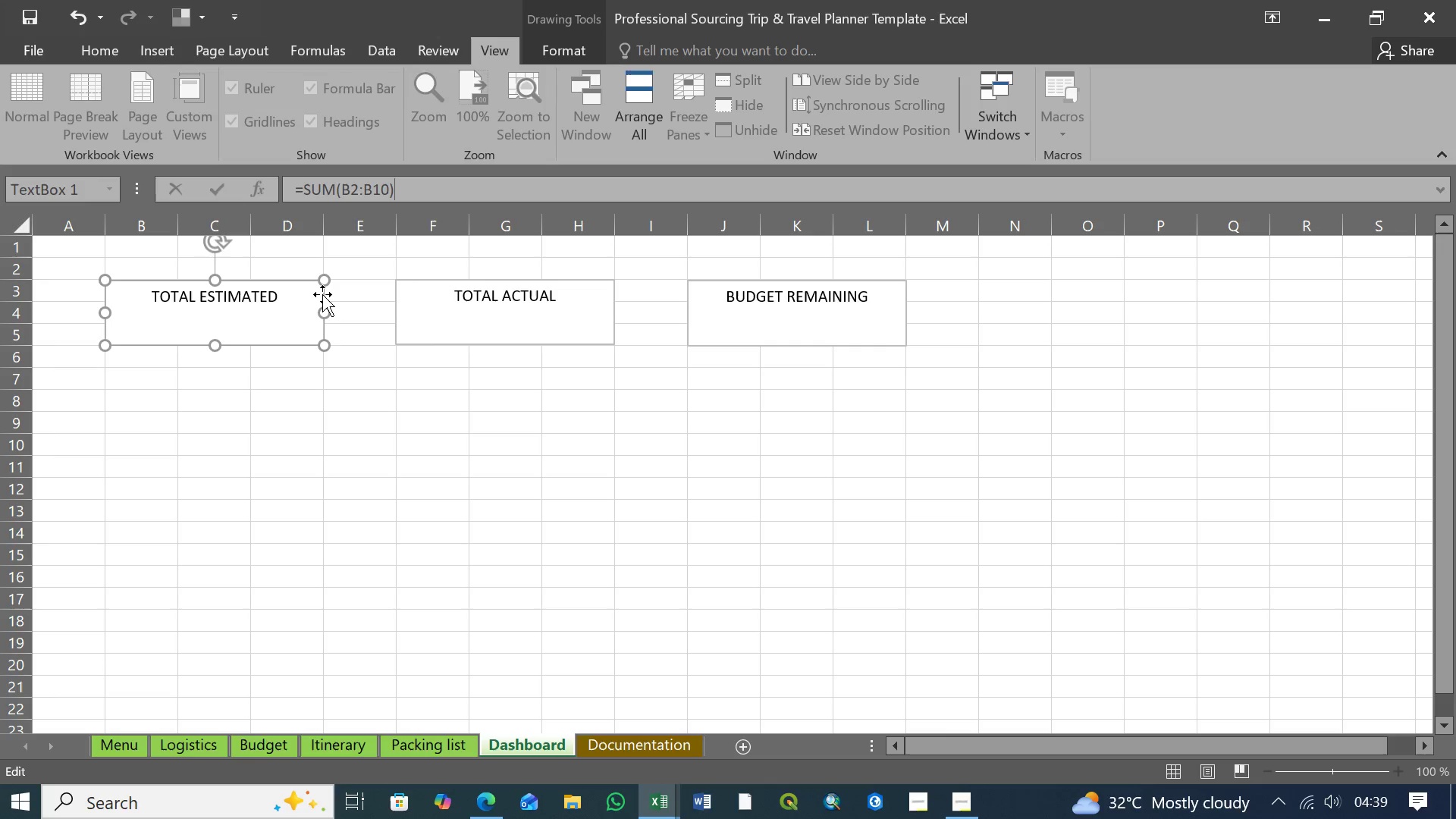 
left_click([322, 294])
 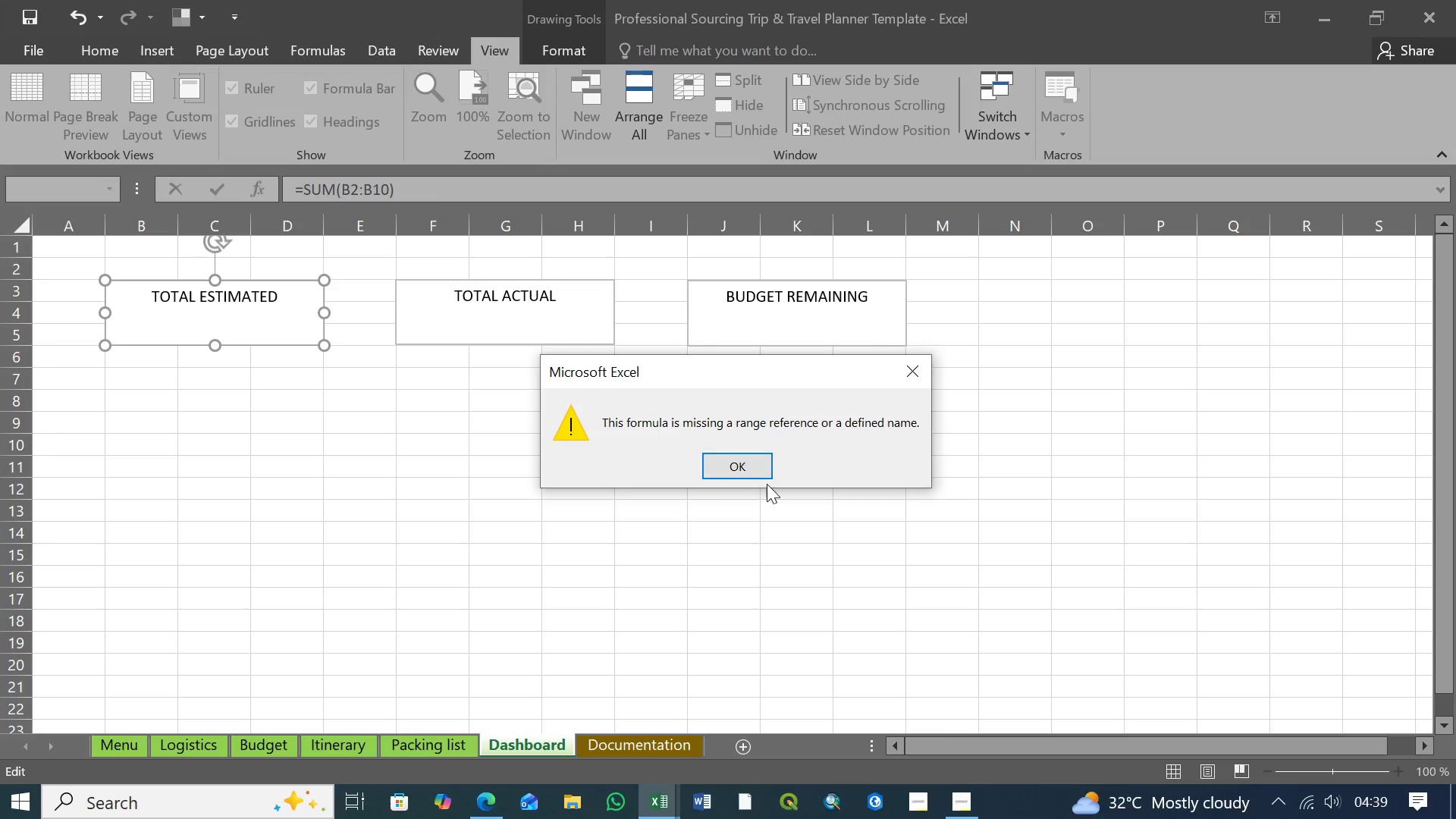 
left_click([758, 459])
 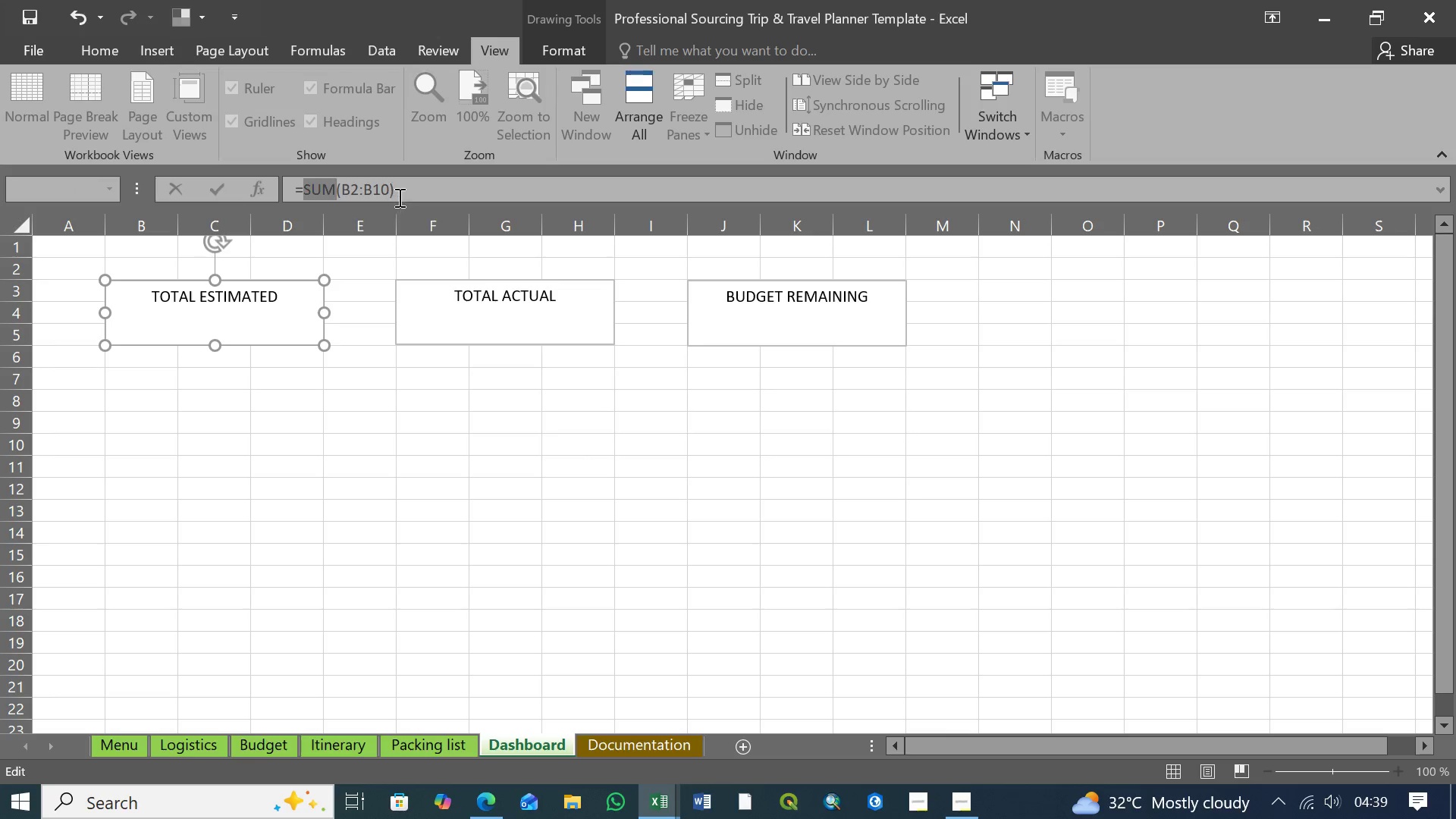 
left_click_drag(start_coordinate=[402, 191], to_coordinate=[259, 188])
 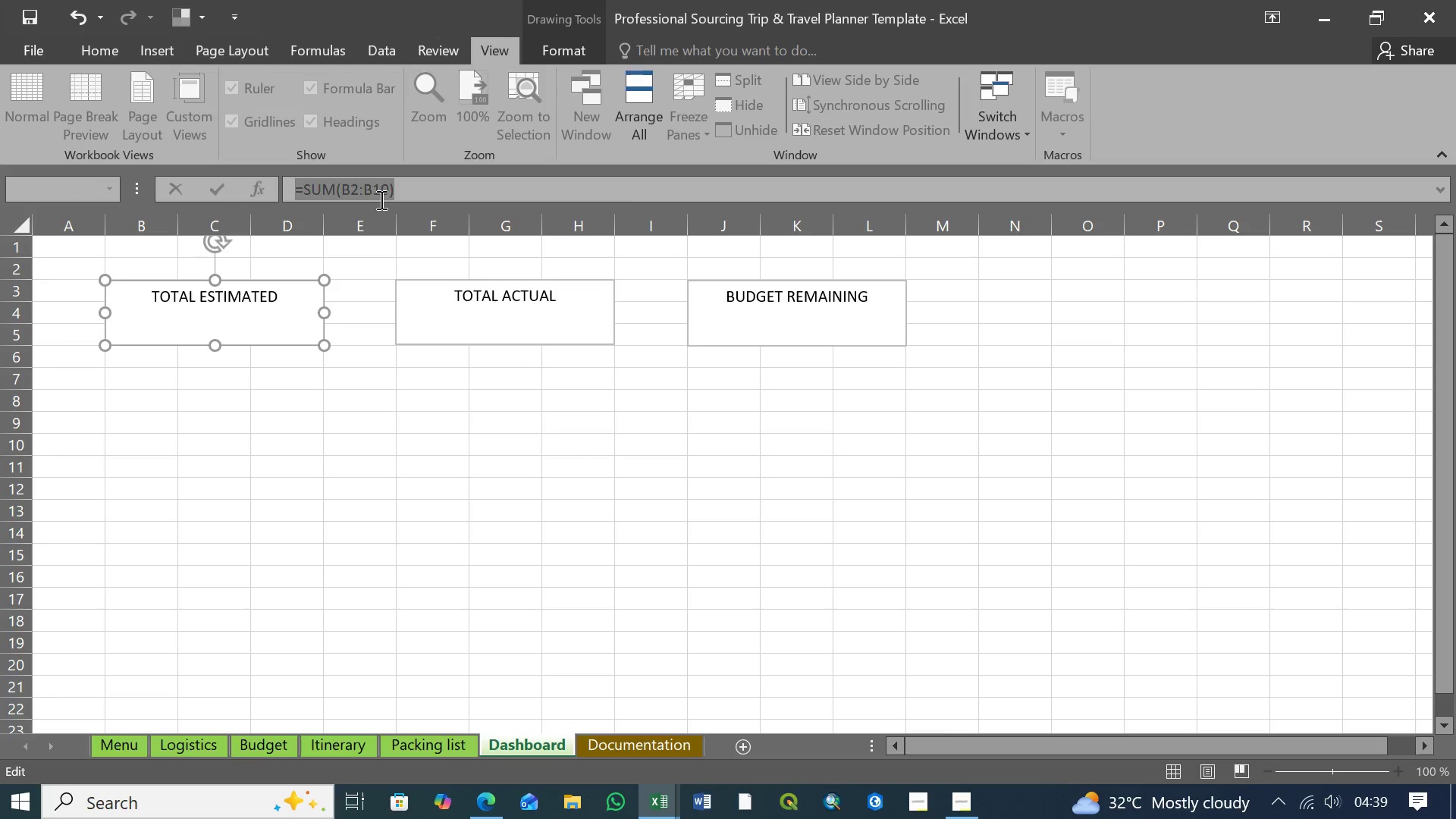 
key(Control+C)
 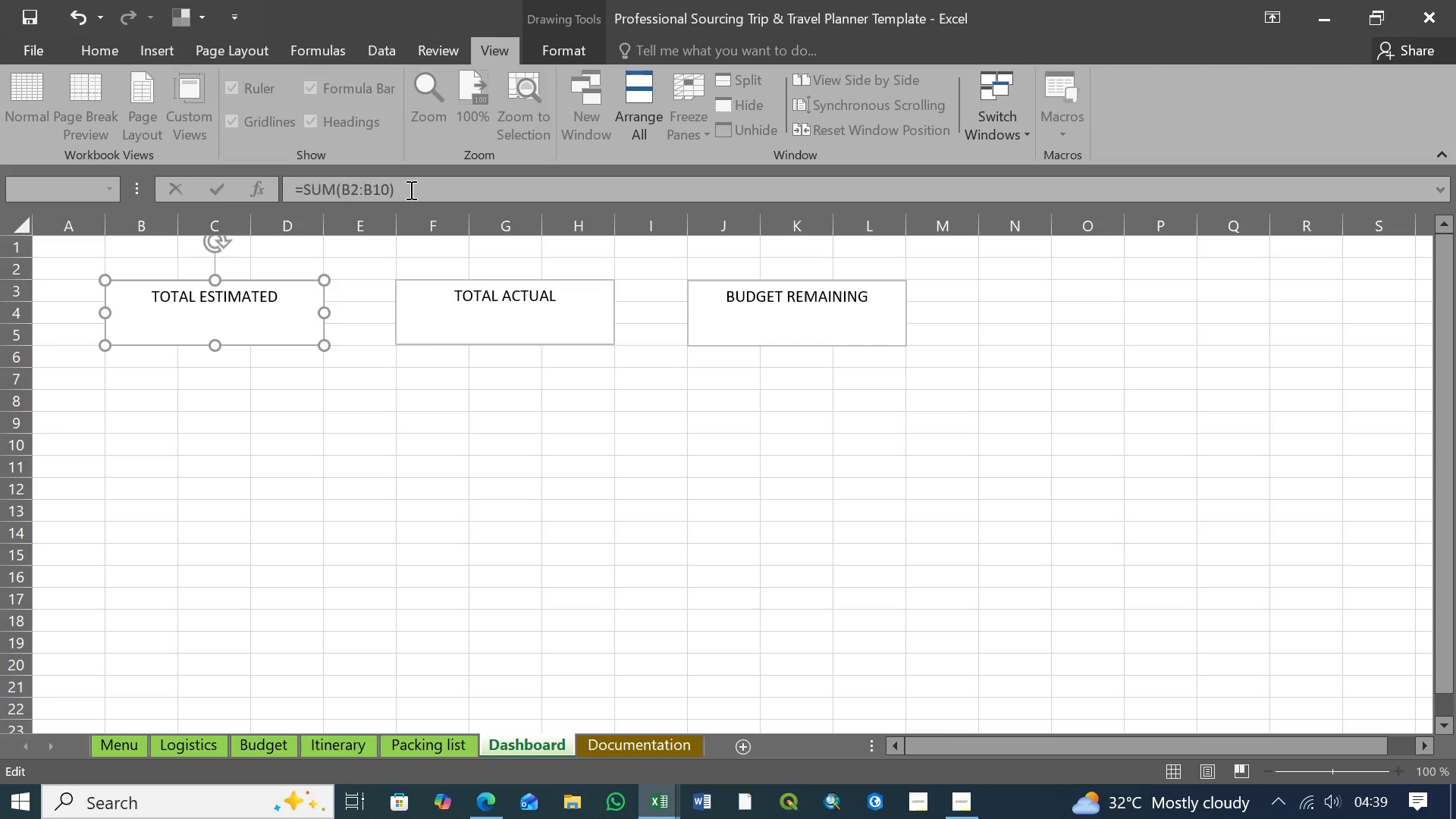 
left_click([410, 190])
 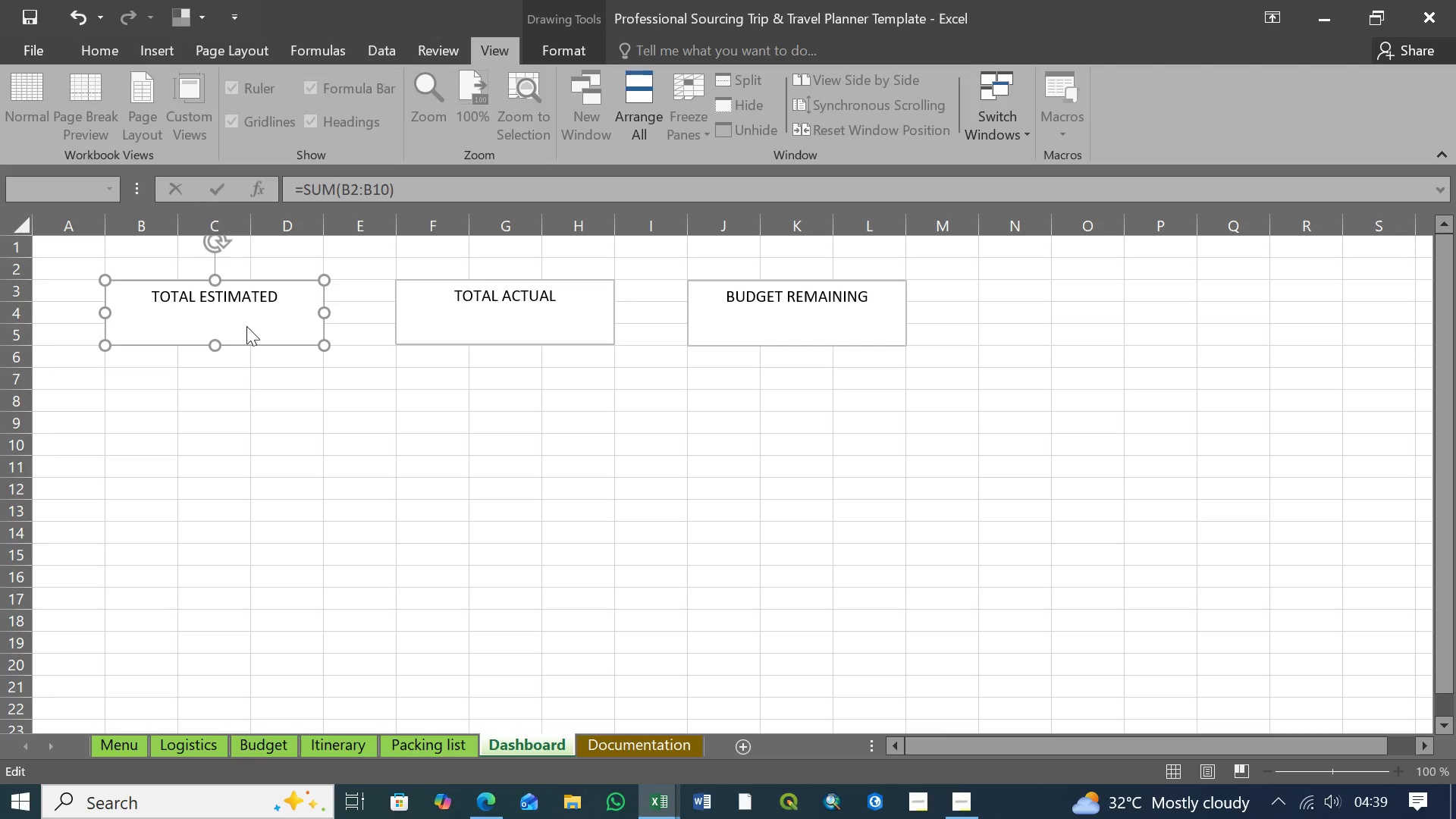 
left_click([246, 326])
 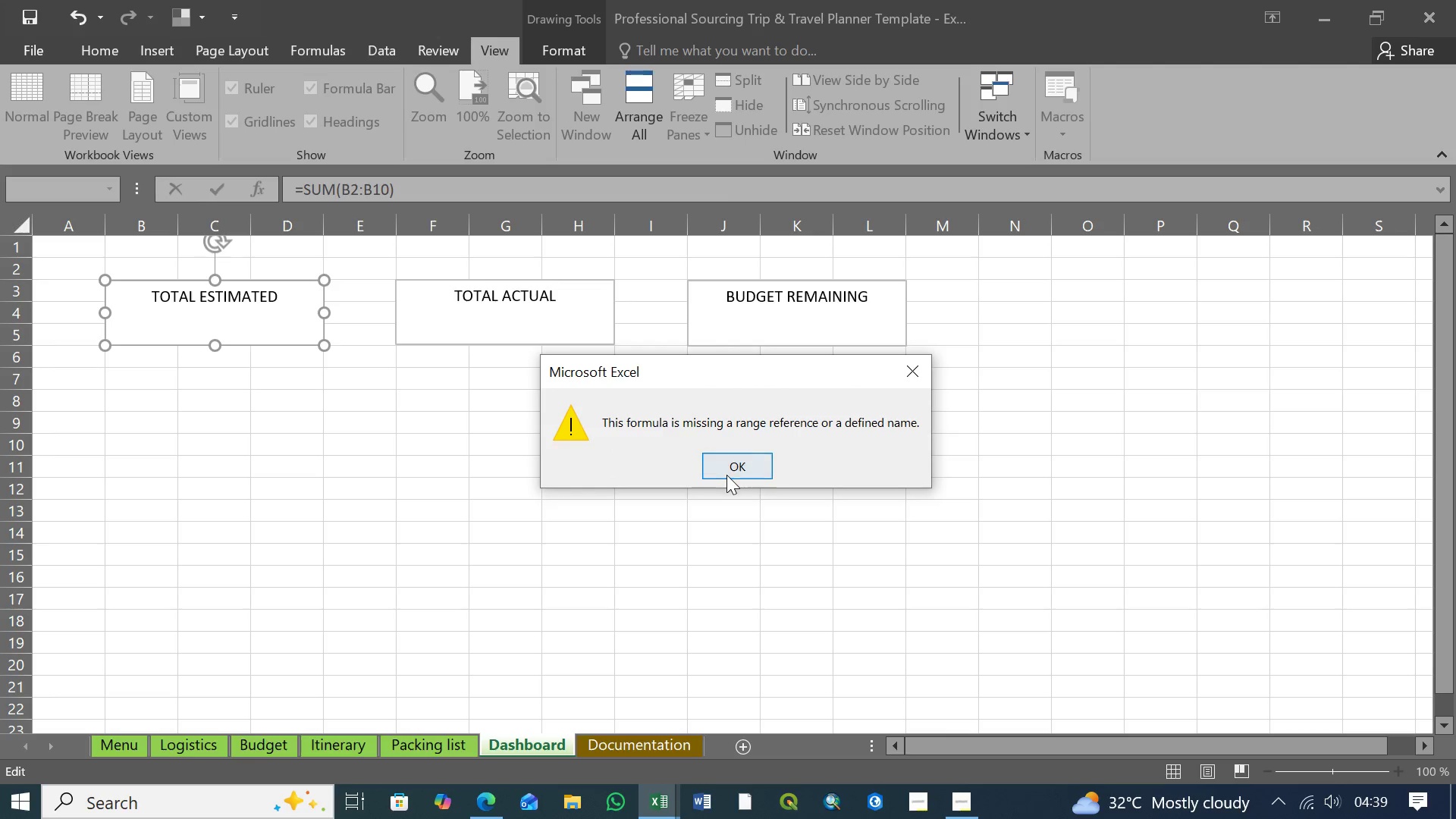 
left_click([730, 473])
 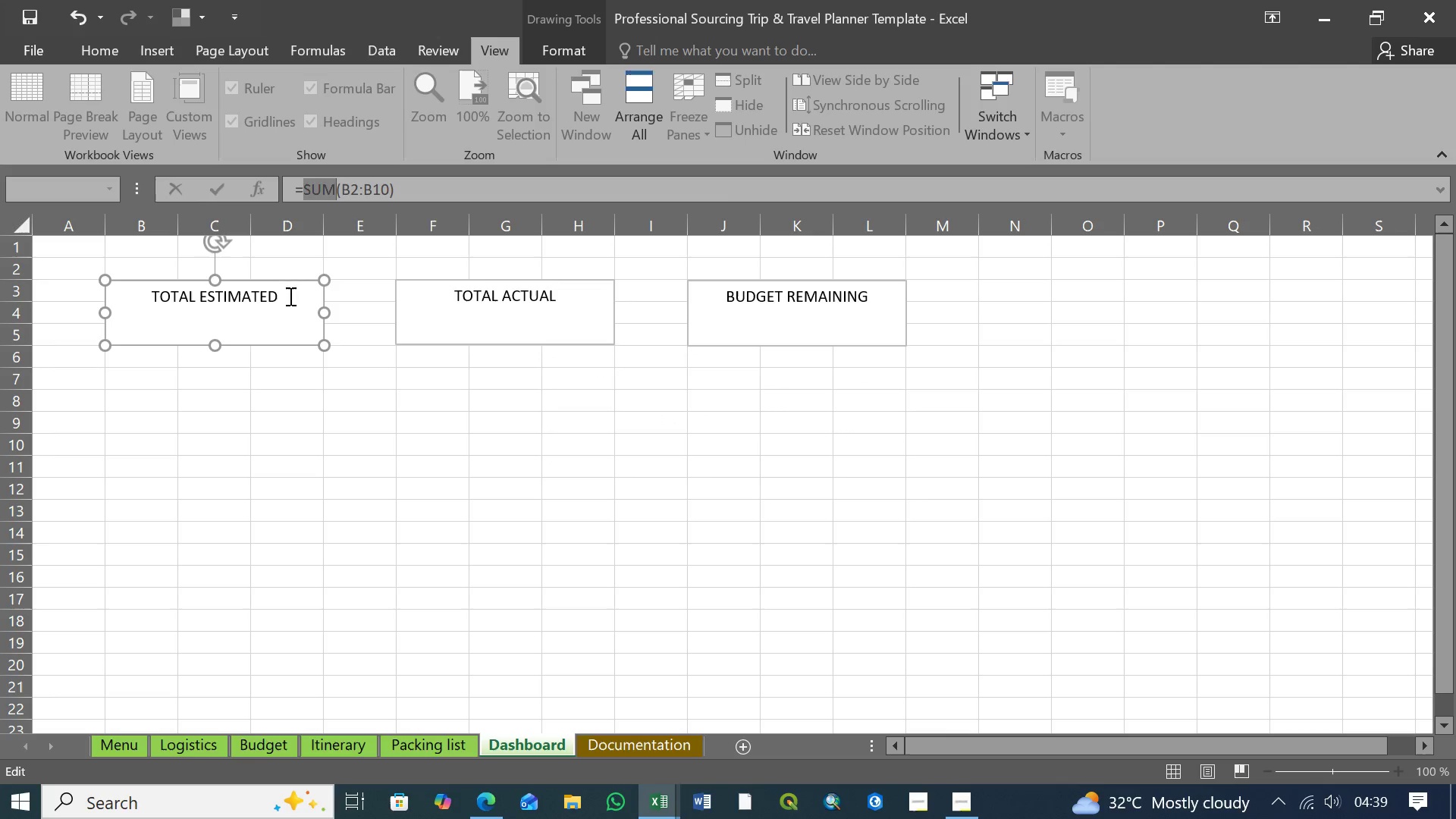 
left_click([297, 287])
 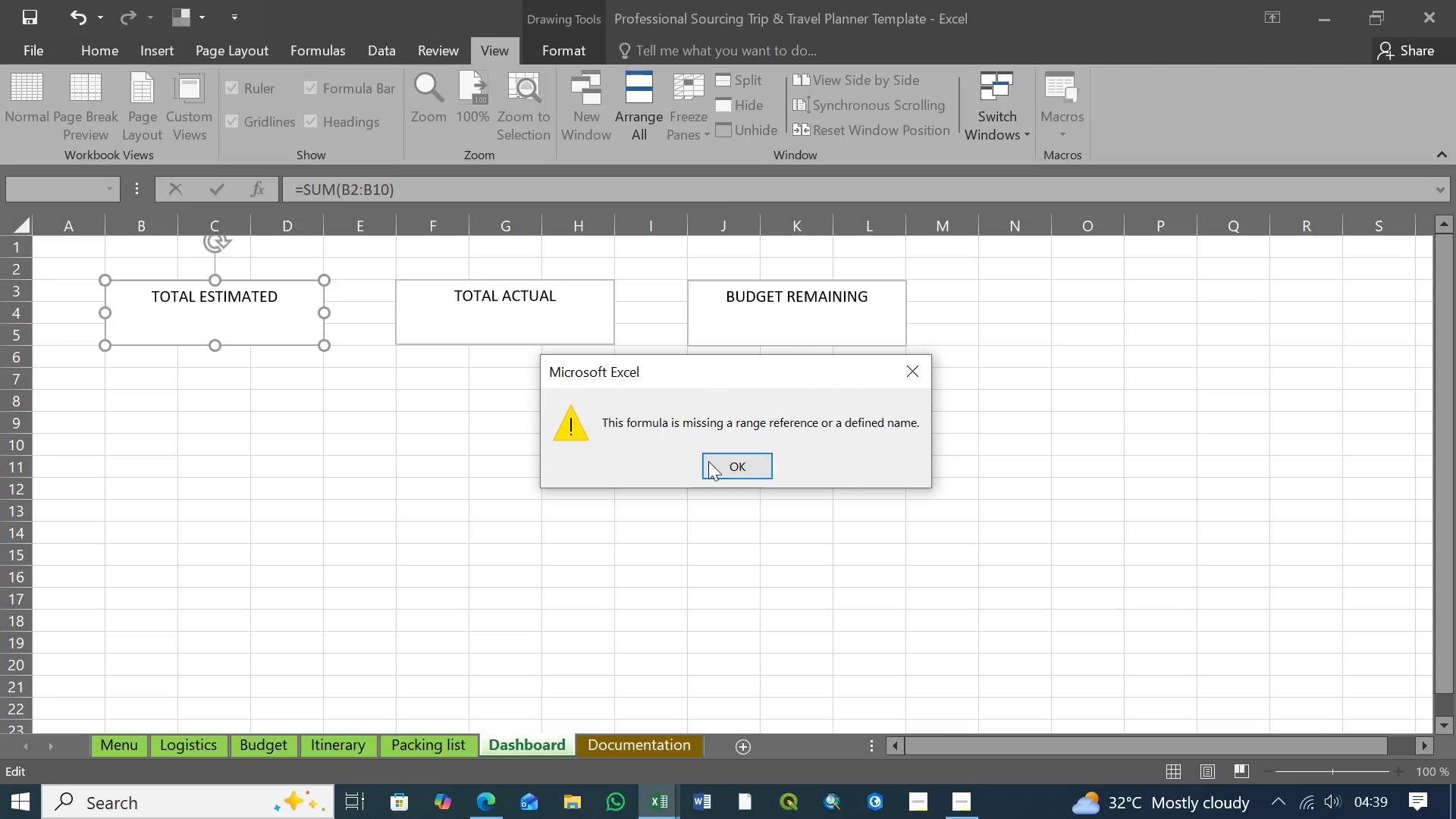 
left_click([737, 463])
 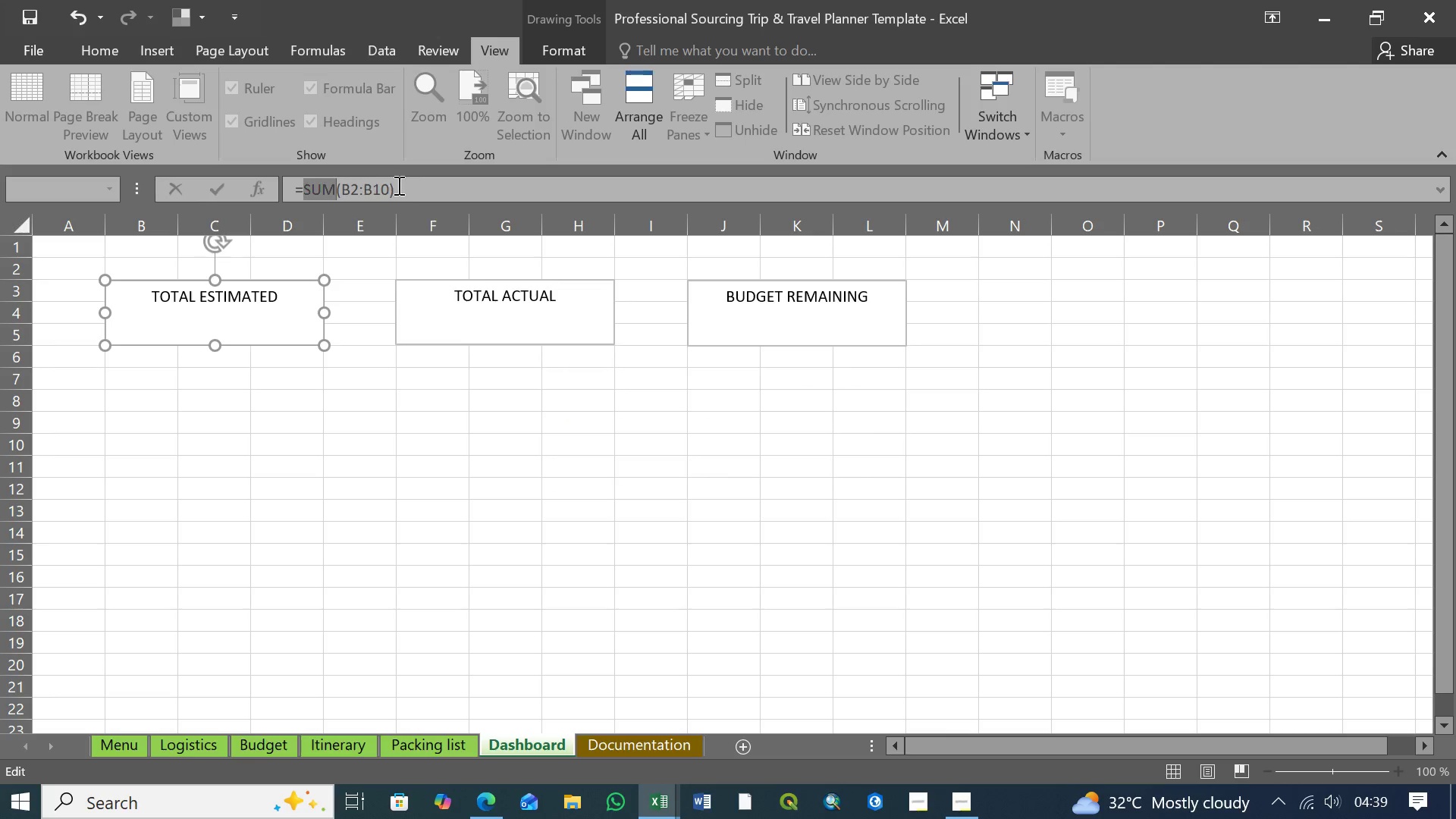 
left_click_drag(start_coordinate=[406, 187], to_coordinate=[234, 196])
 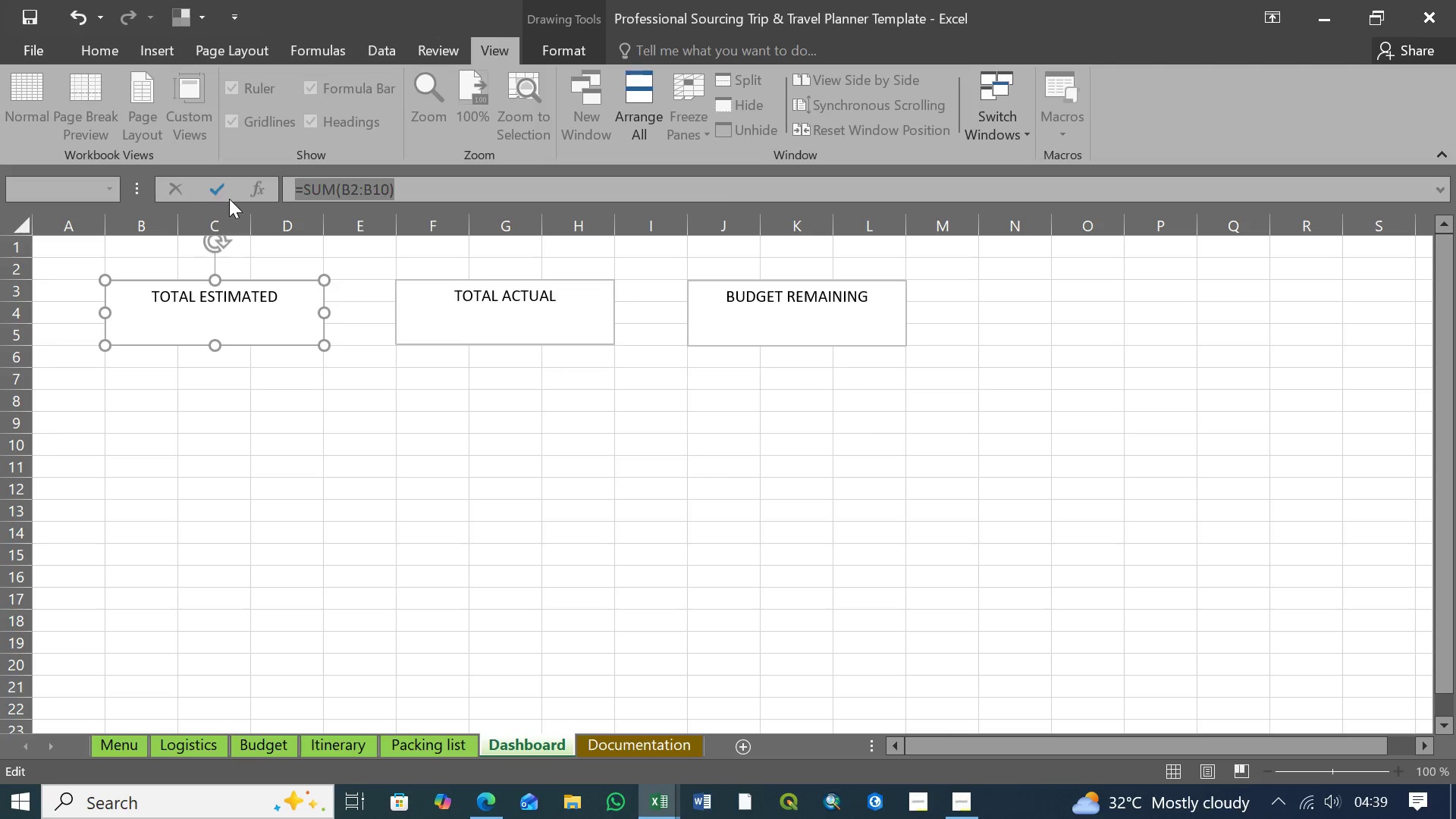 
key(Control+X)
 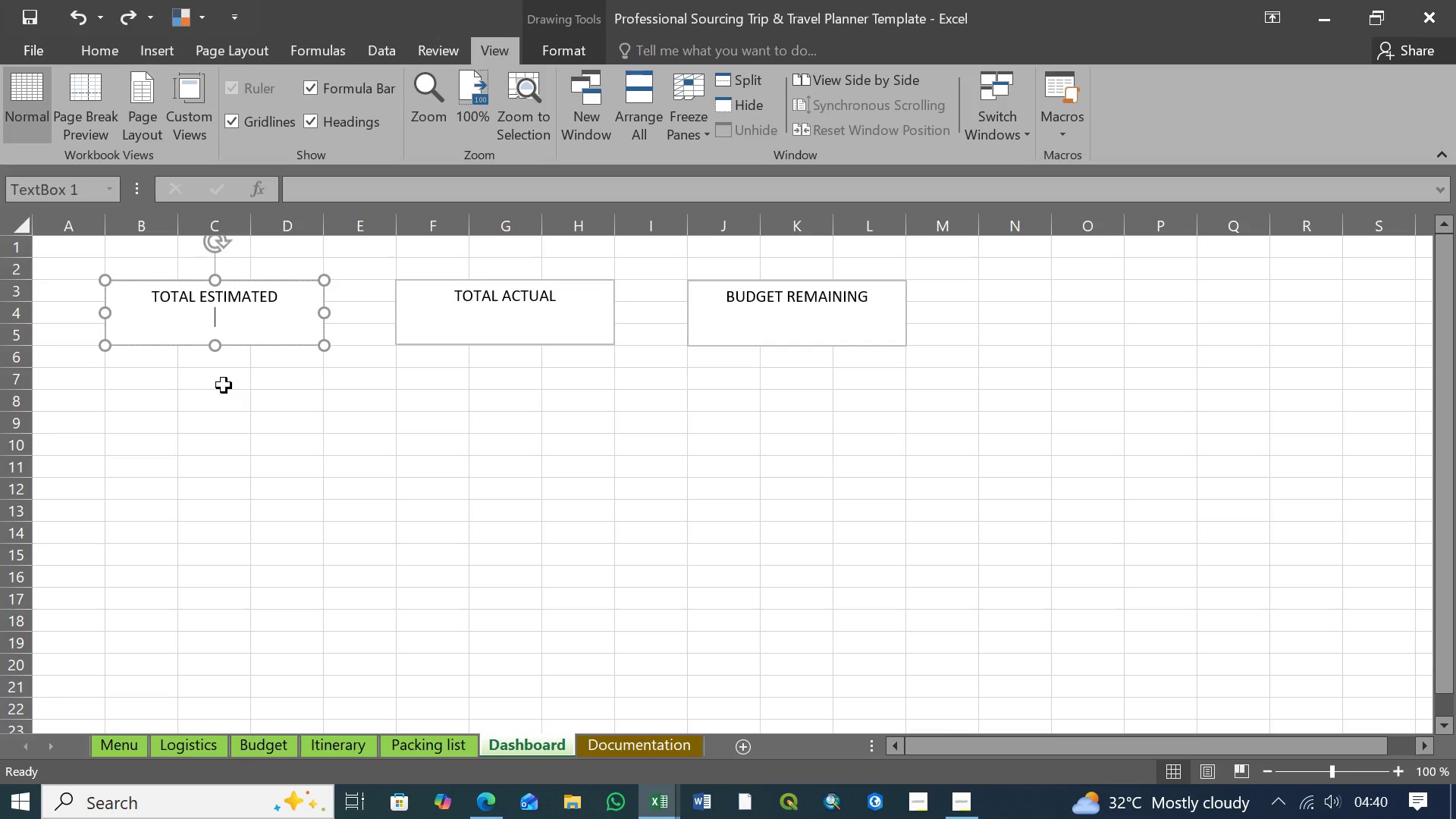 
wait(6.66)
 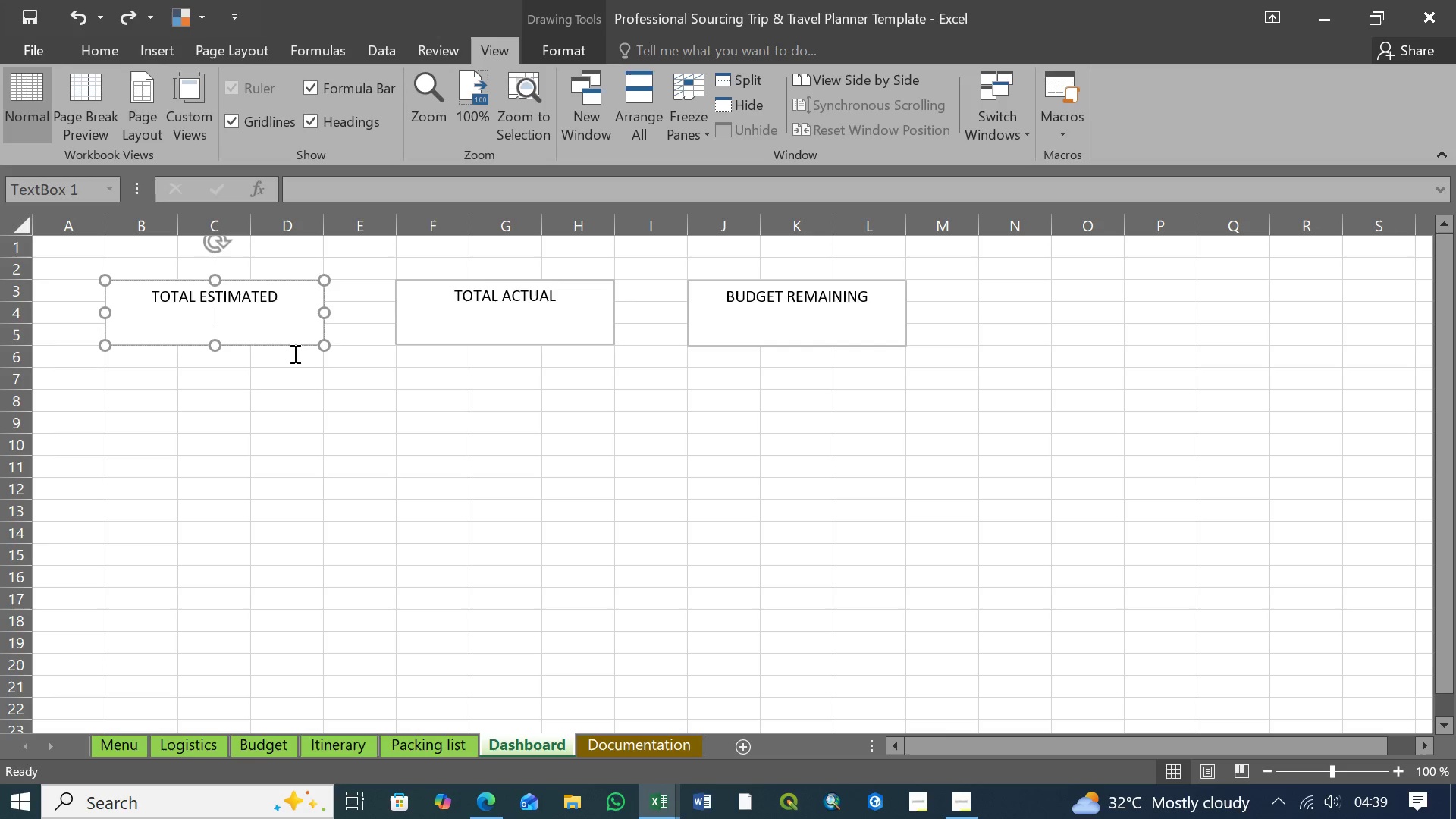 
left_click([435, 318])
 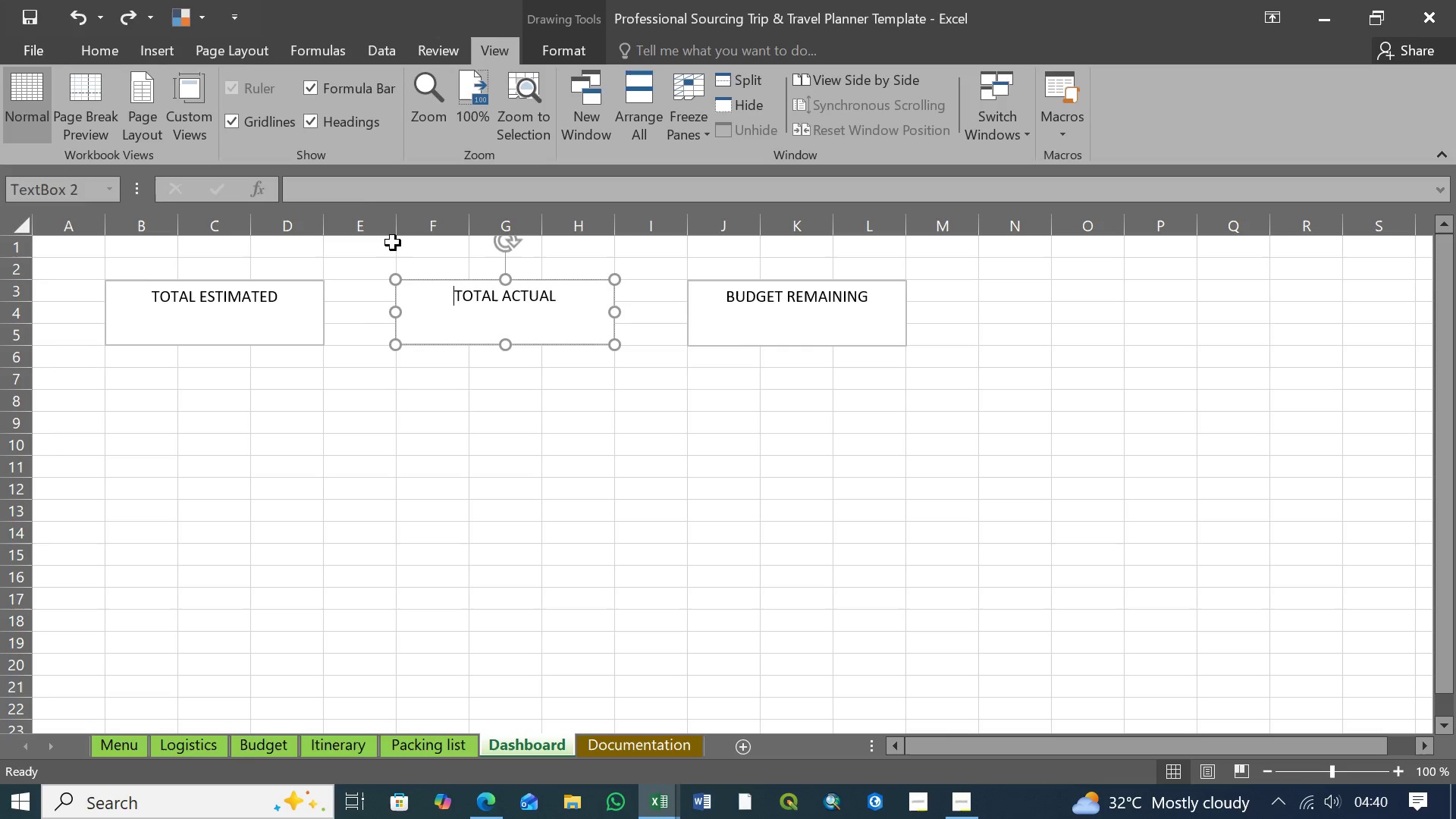 
mouse_move([291, 208])
 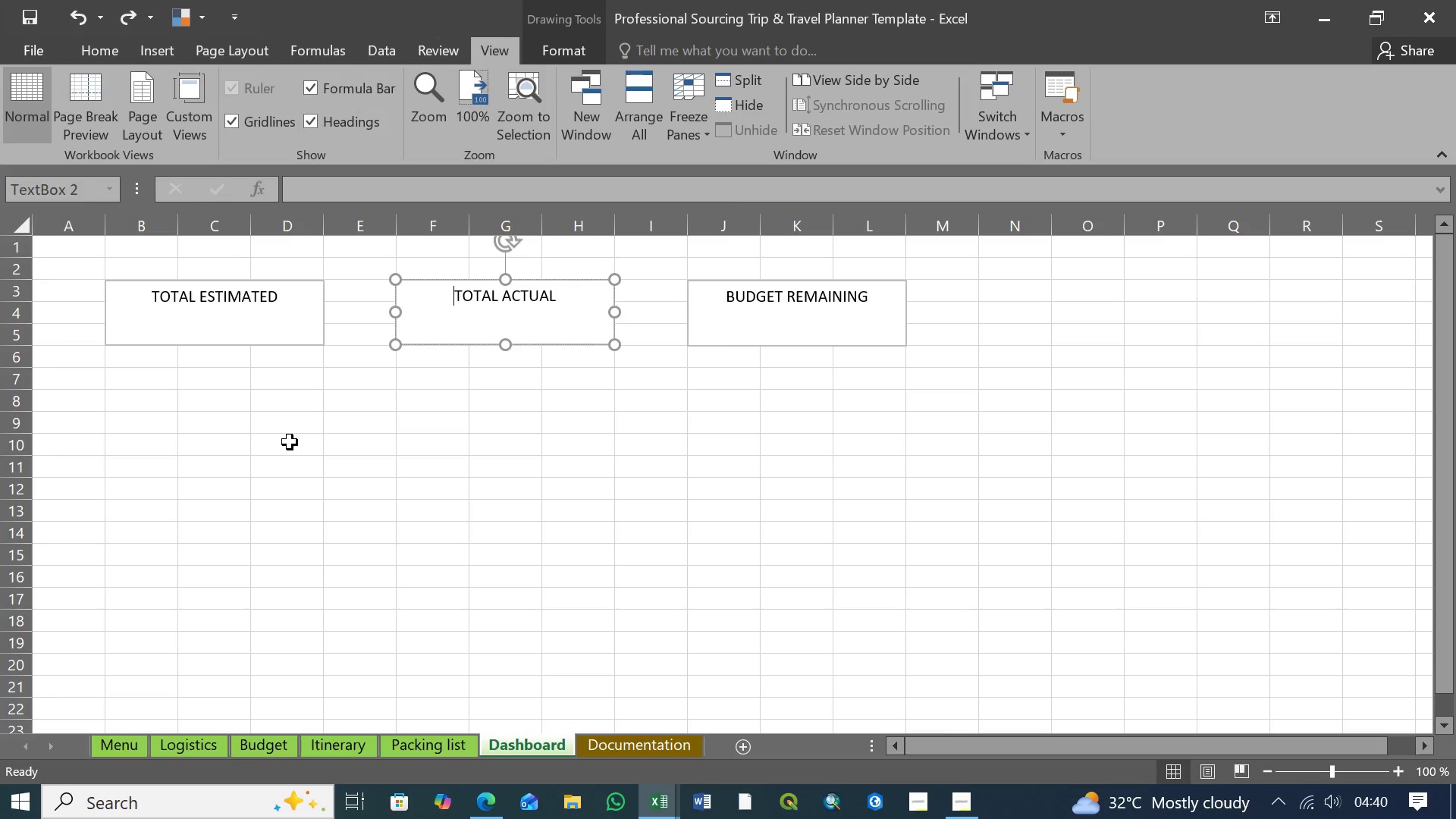 
wait(8.18)
 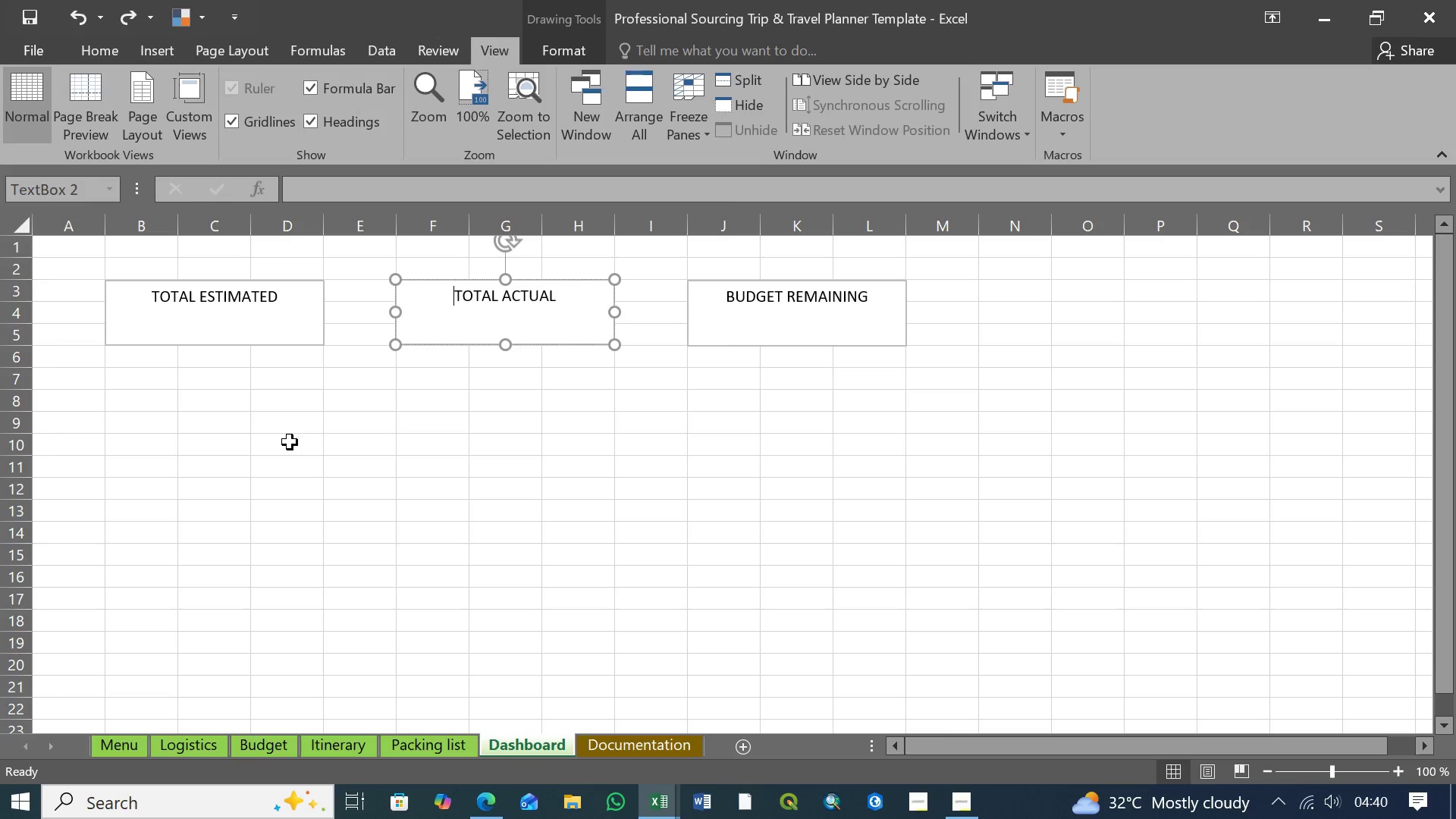 
left_click([962, 806])